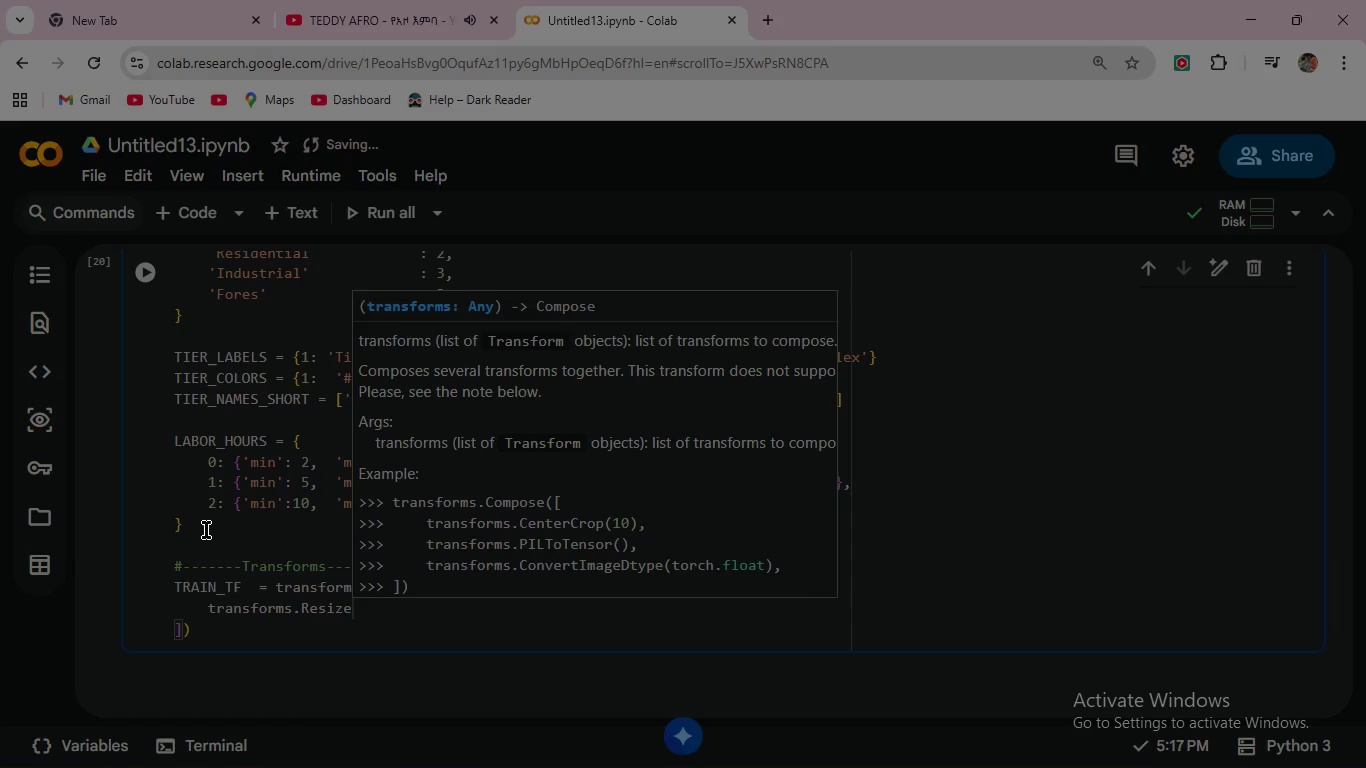 
type(((IMG_)
 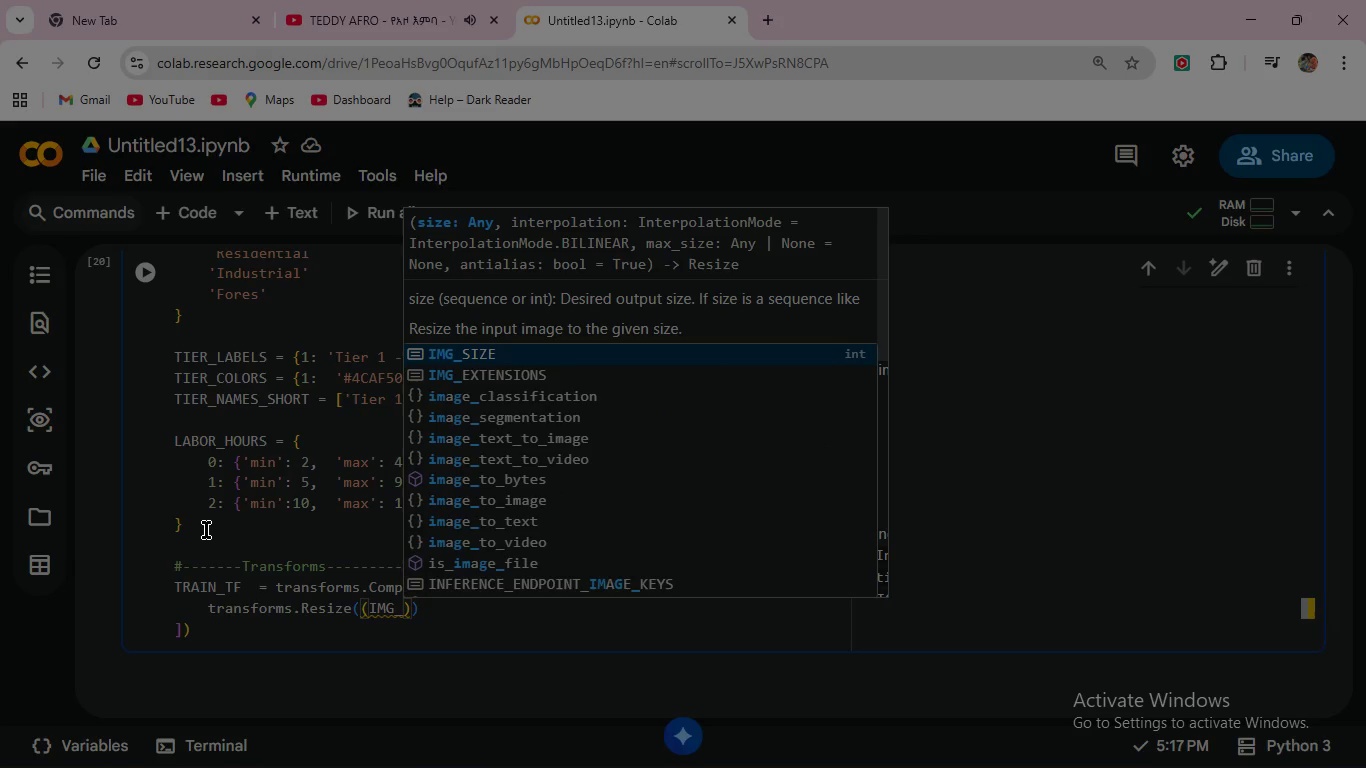 
key(Enter)
 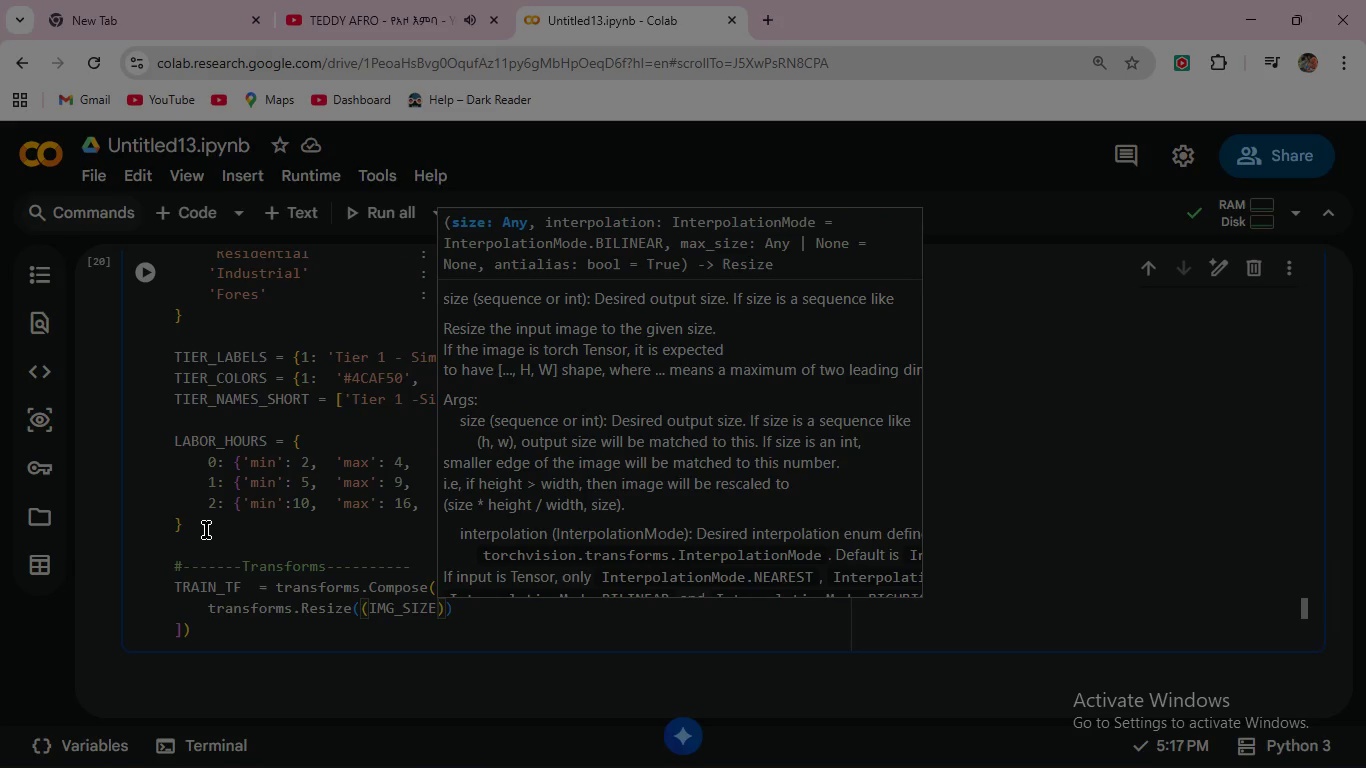 
key(Comma)
 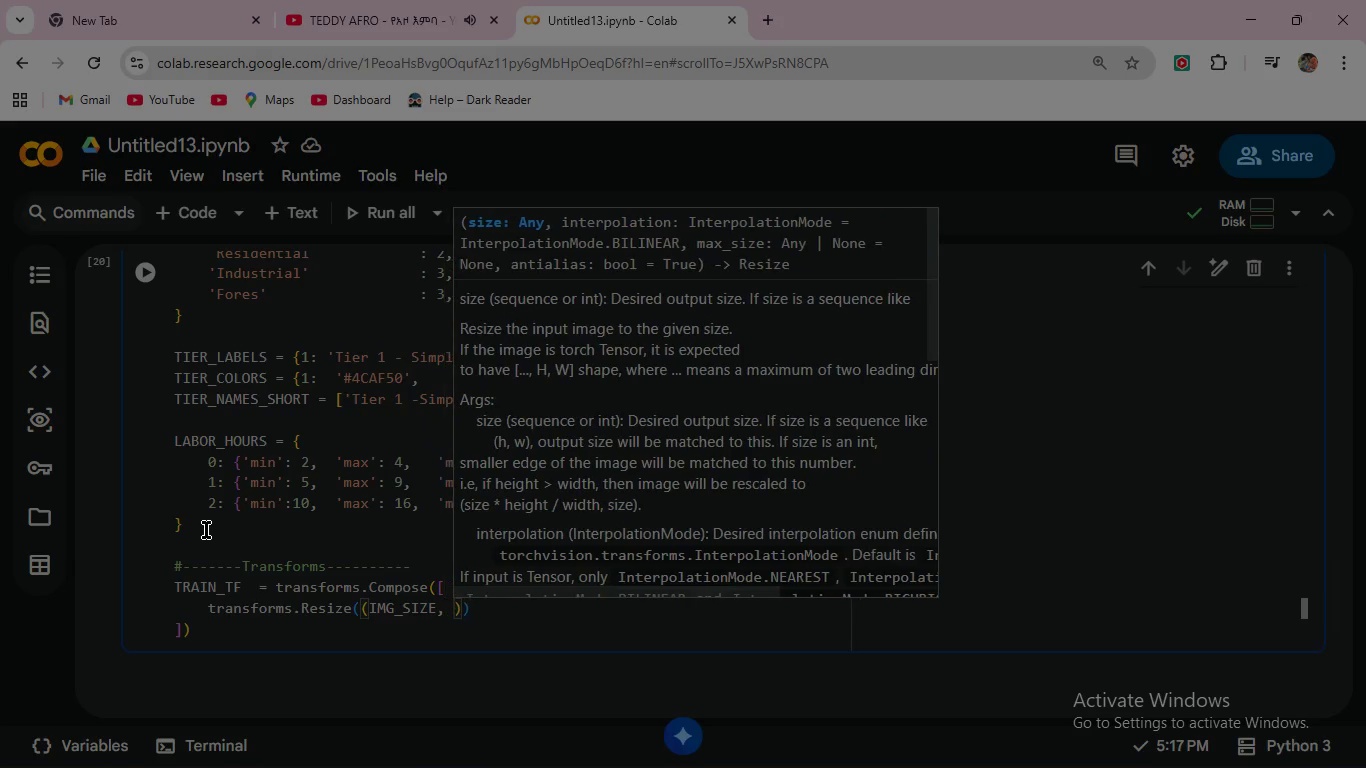 
key(Space)
 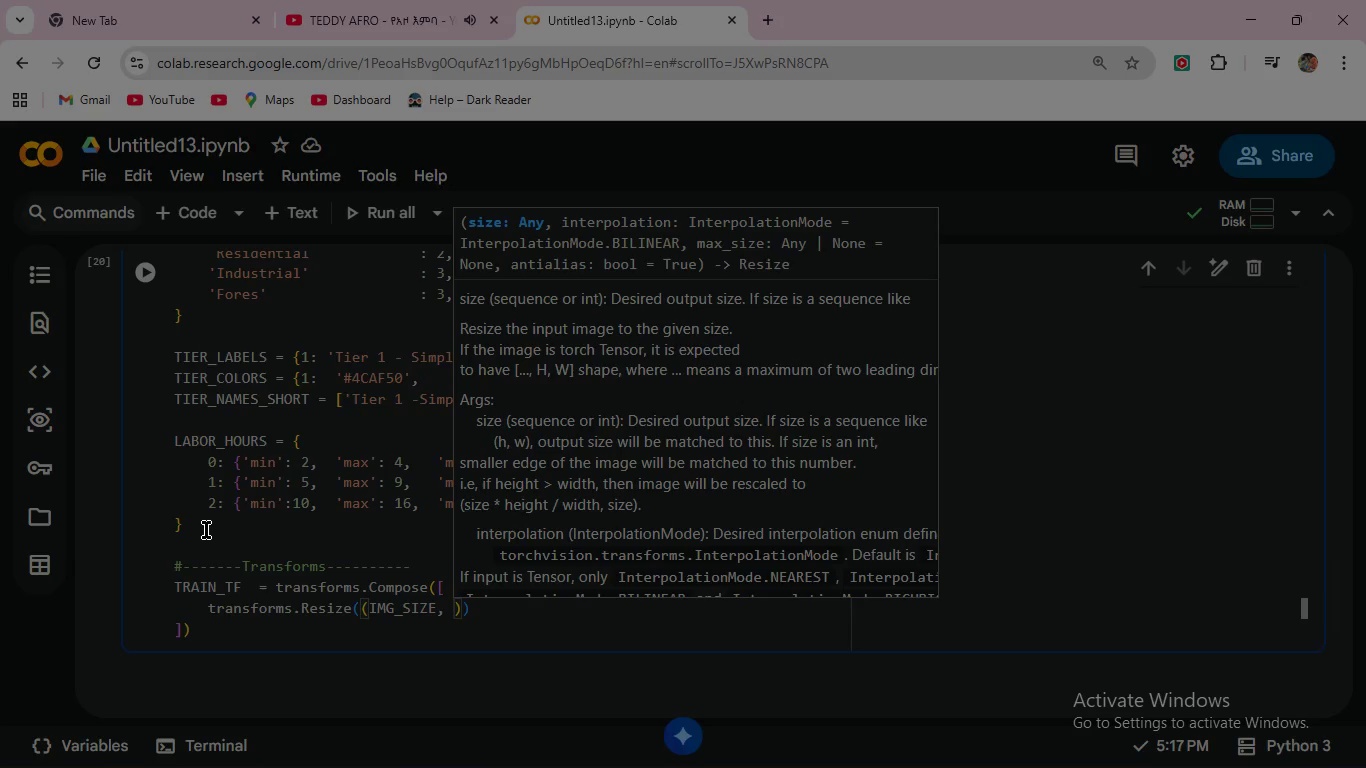 
key(Shift+I)
 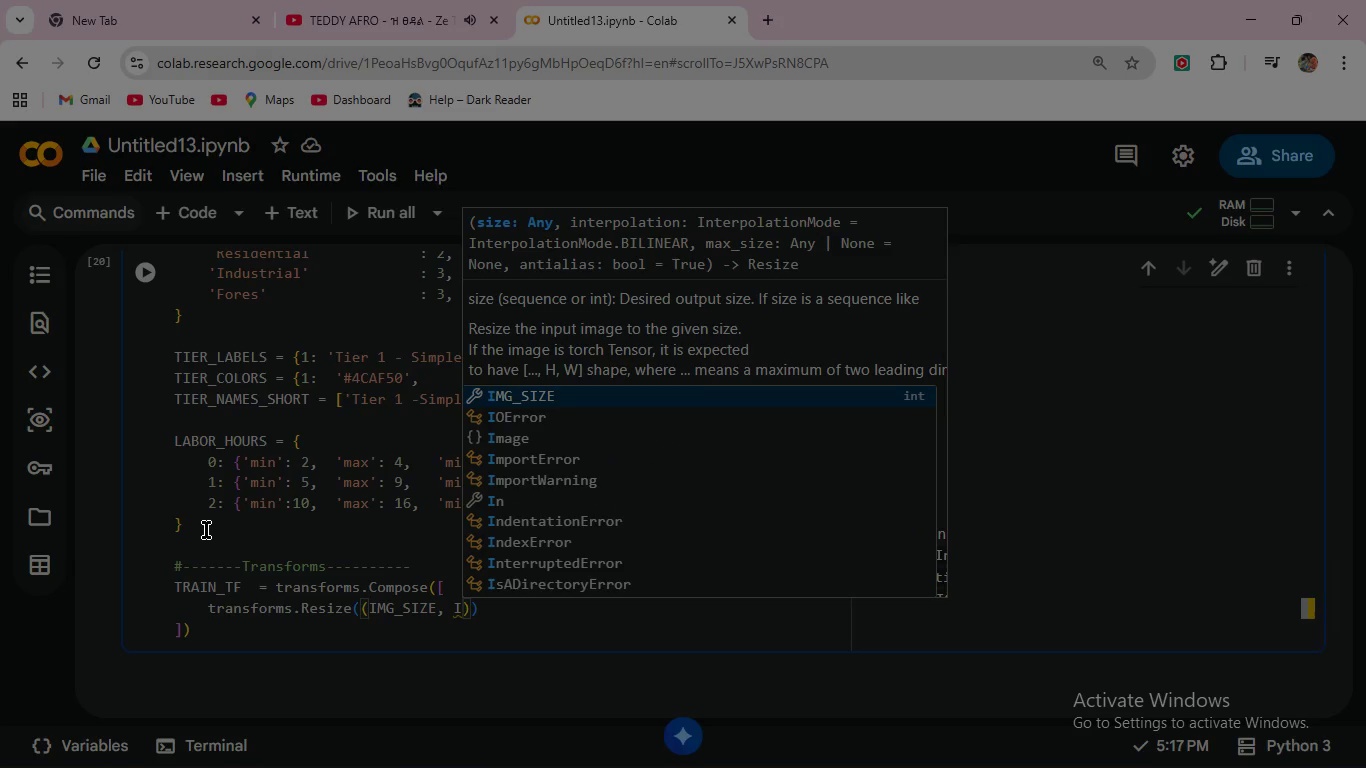 
wait(6.91)
 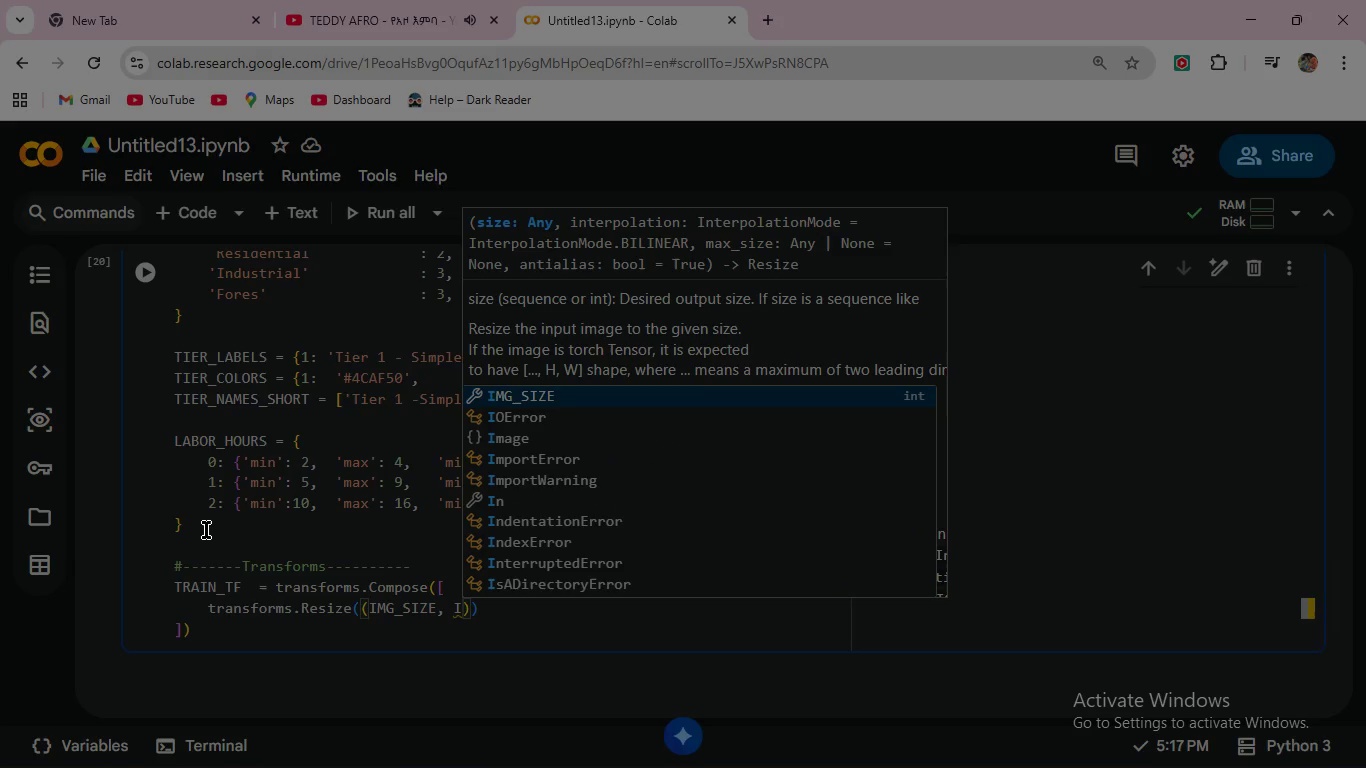 
key(Enter)
 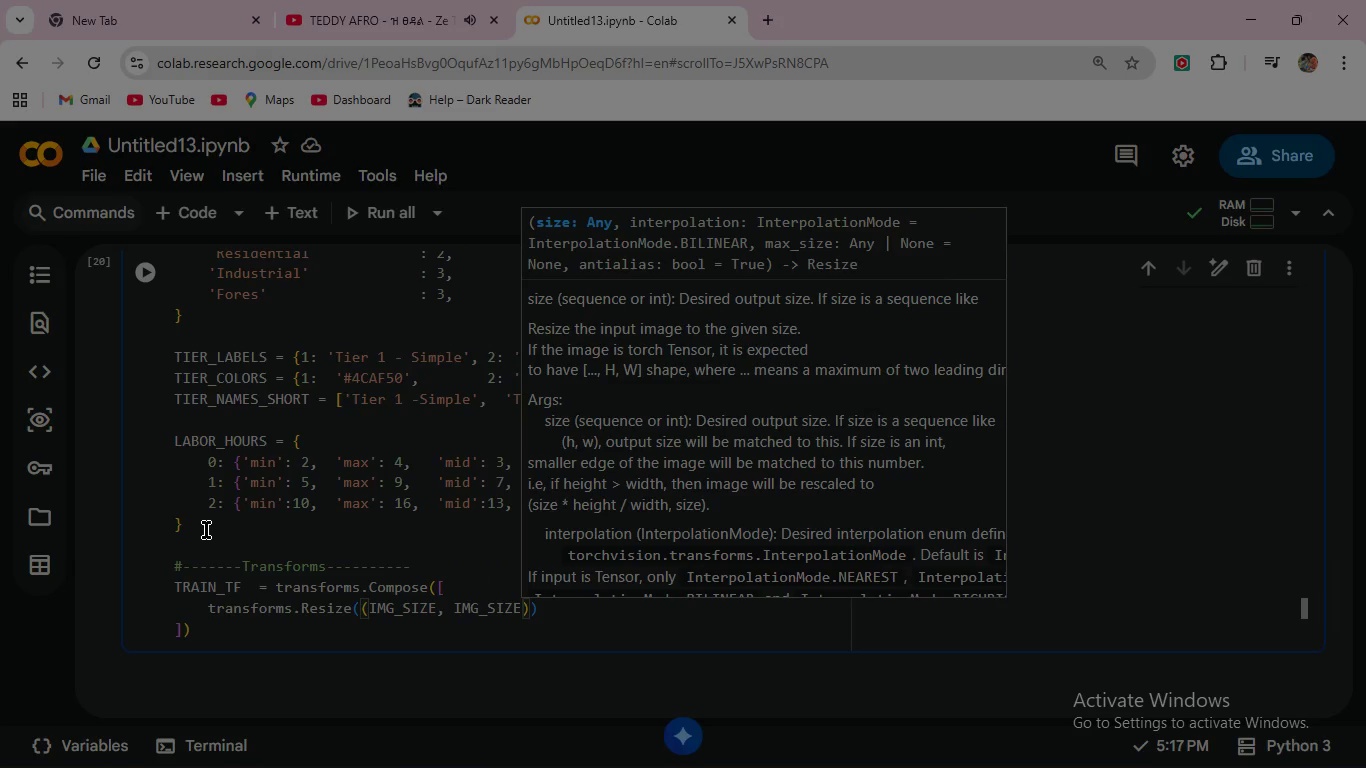 
key(ArrowRight)
 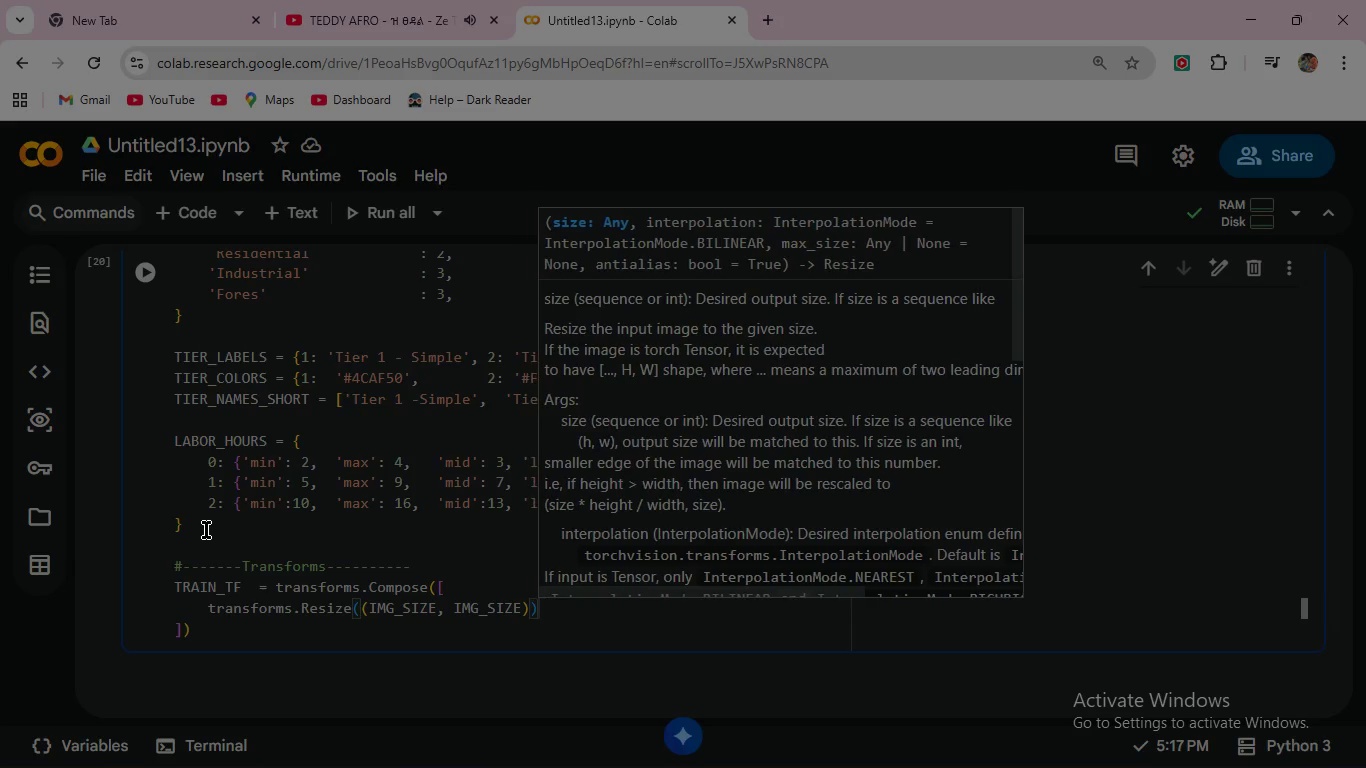 
key(ArrowRight)
 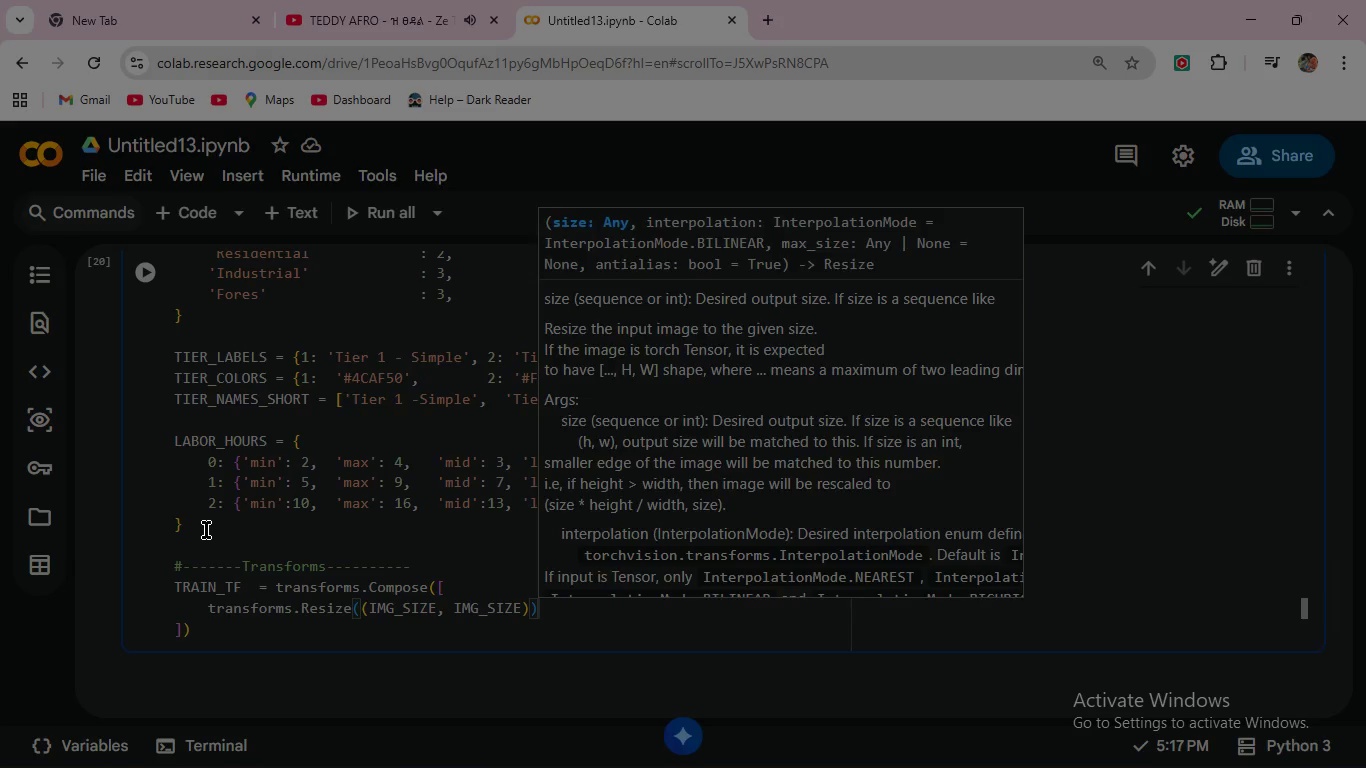 
key(Comma)
 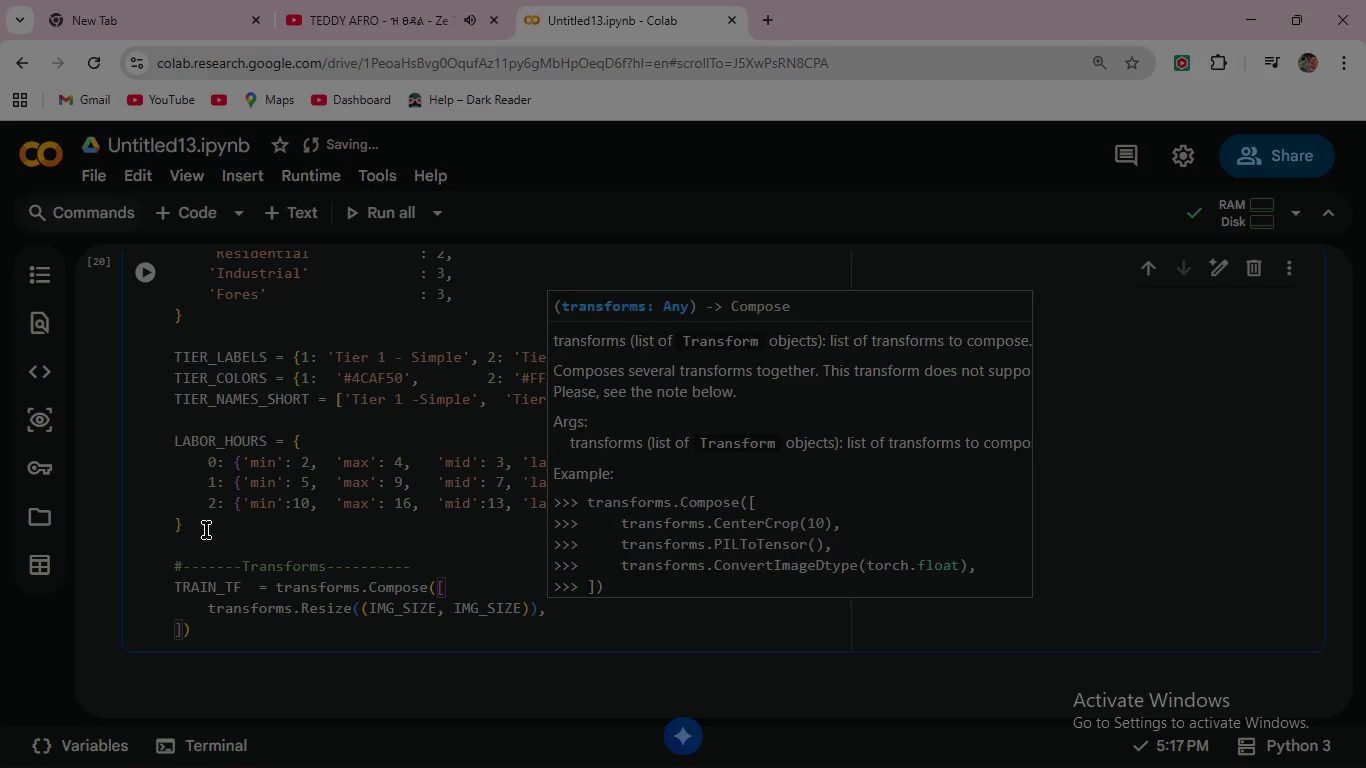 
key(Enter)
 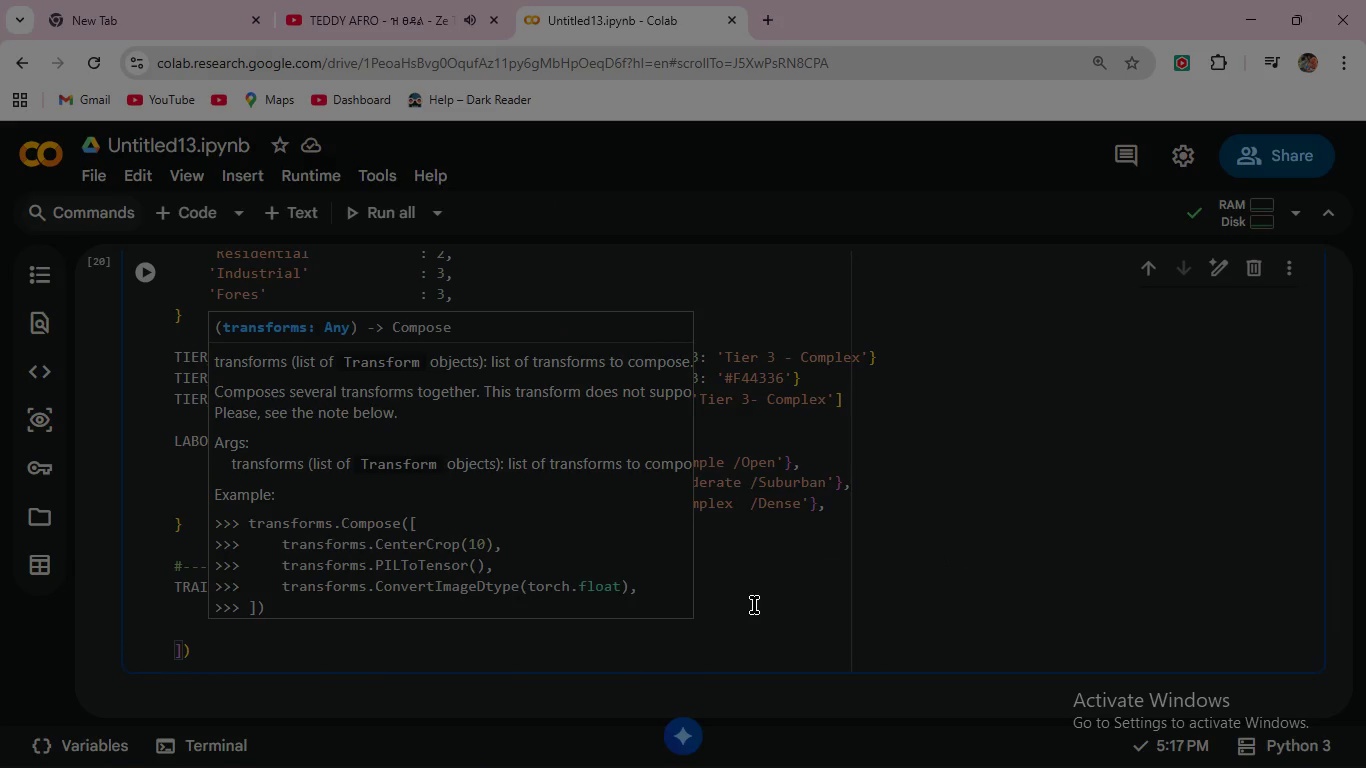 
left_click([755, 606])
 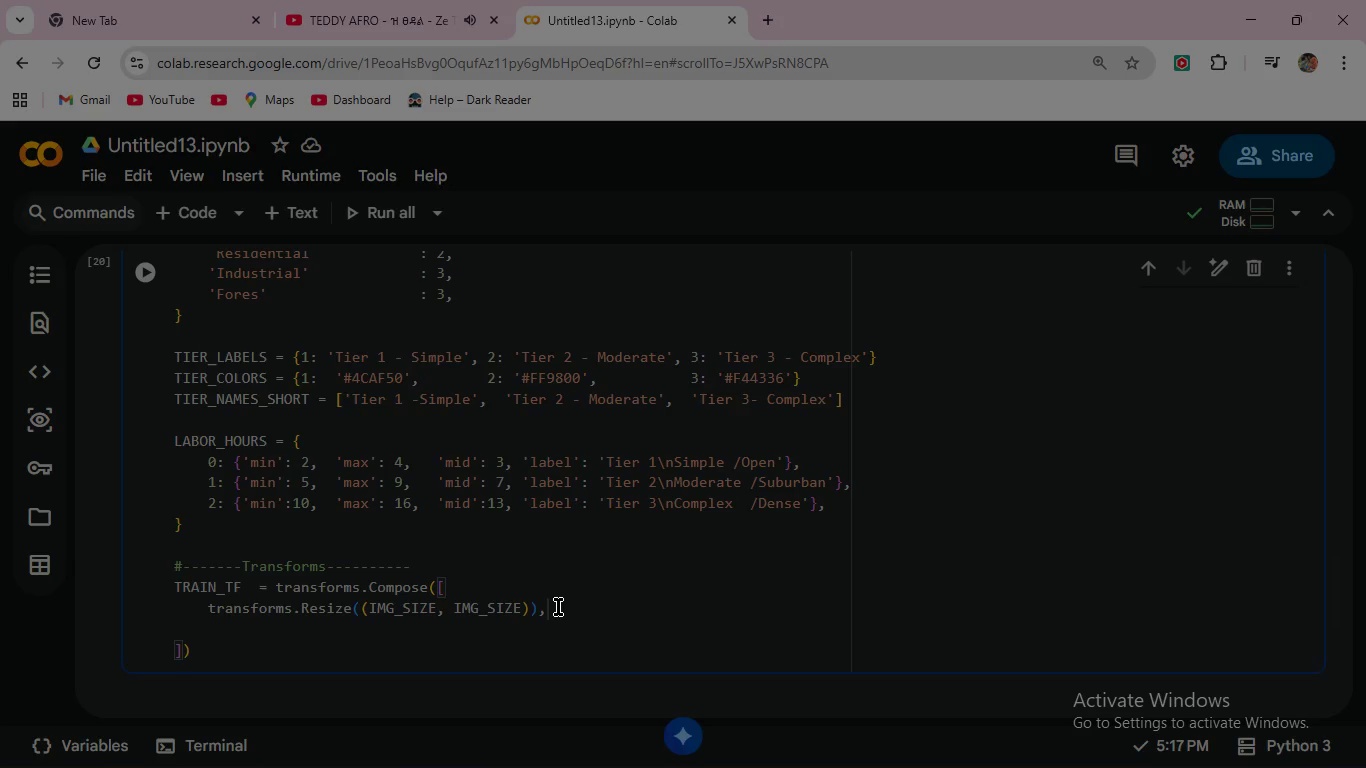 
key(Enter)
 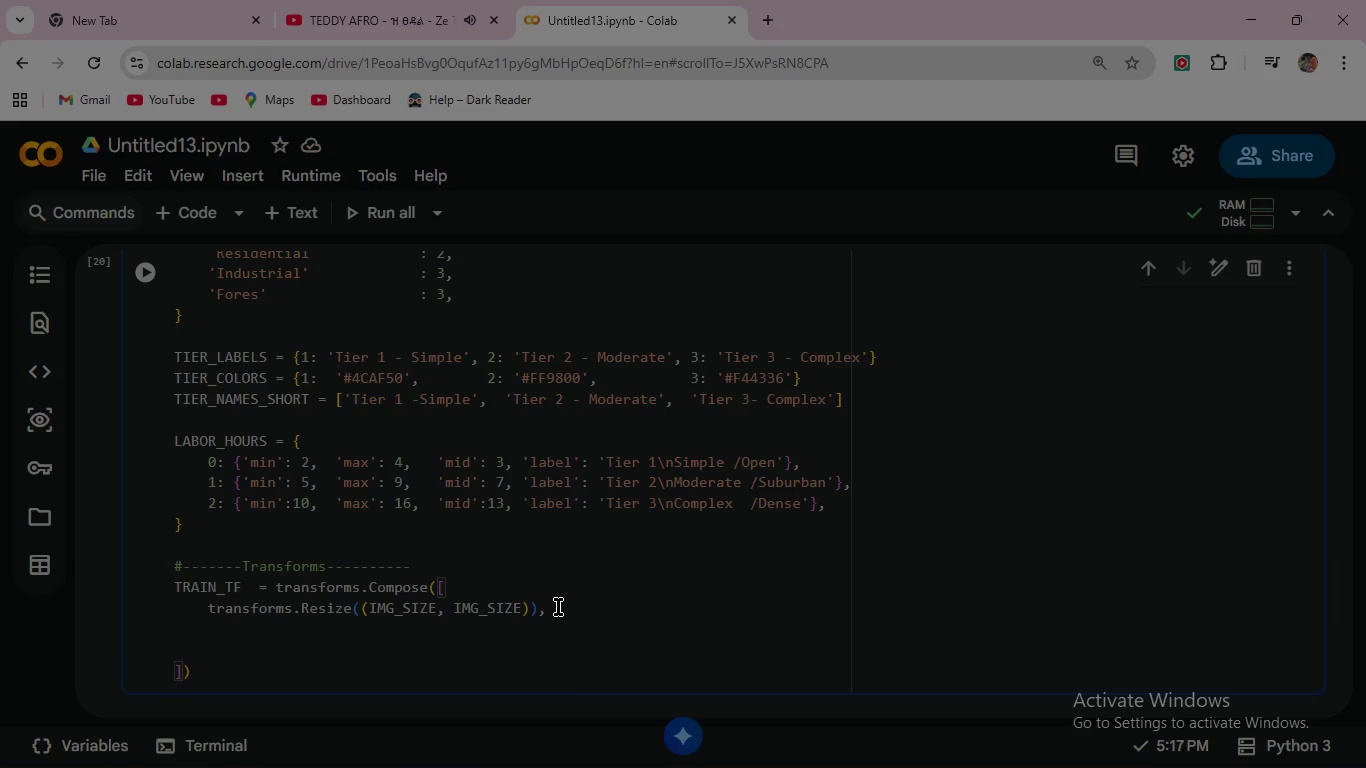 
type(tra)
 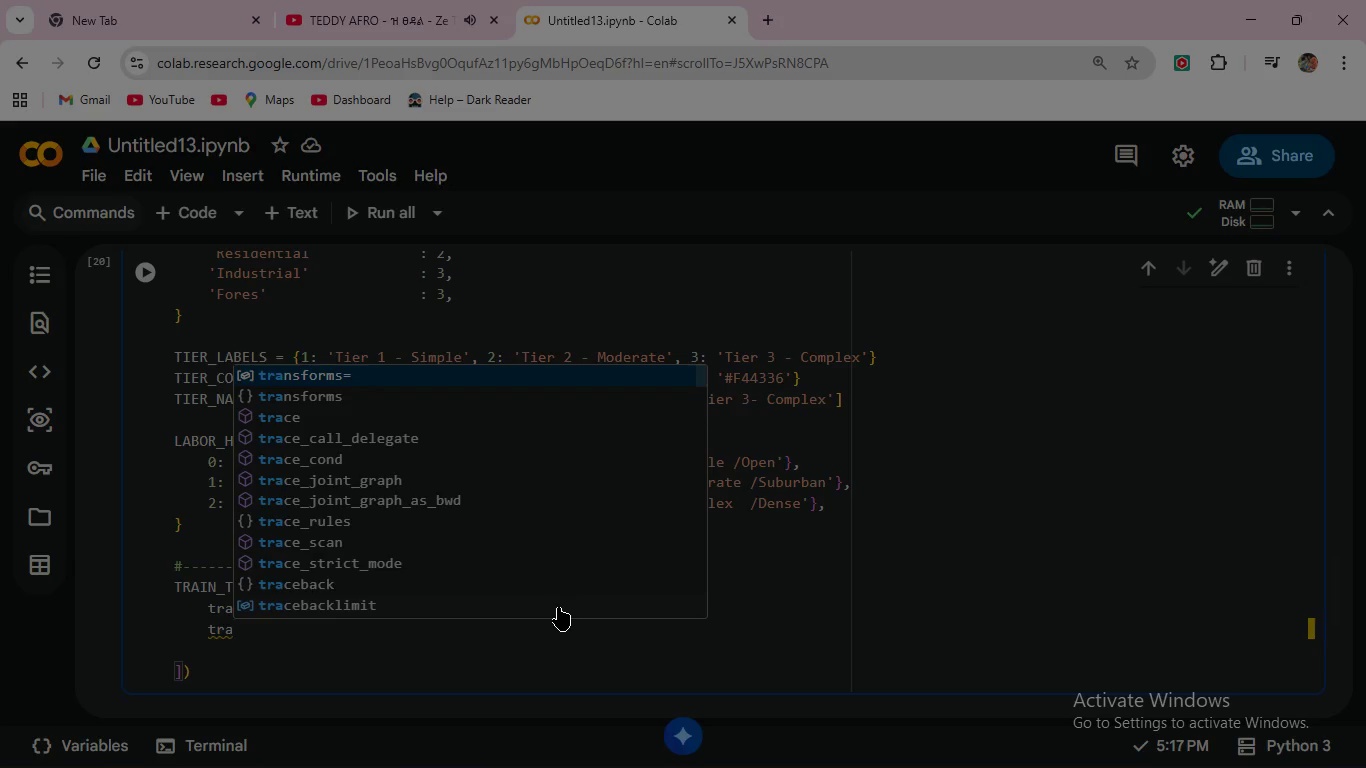 
wait(6.97)
 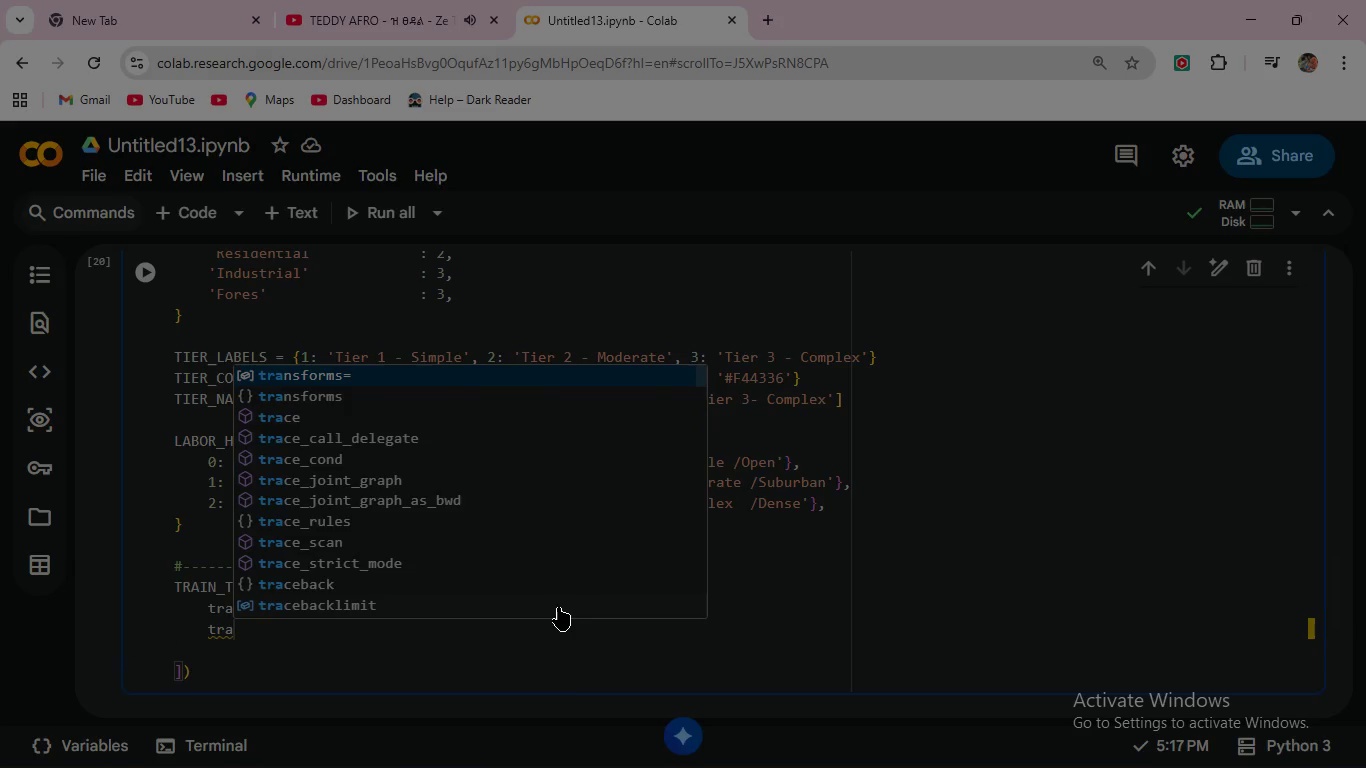 
key(ArrowDown)
 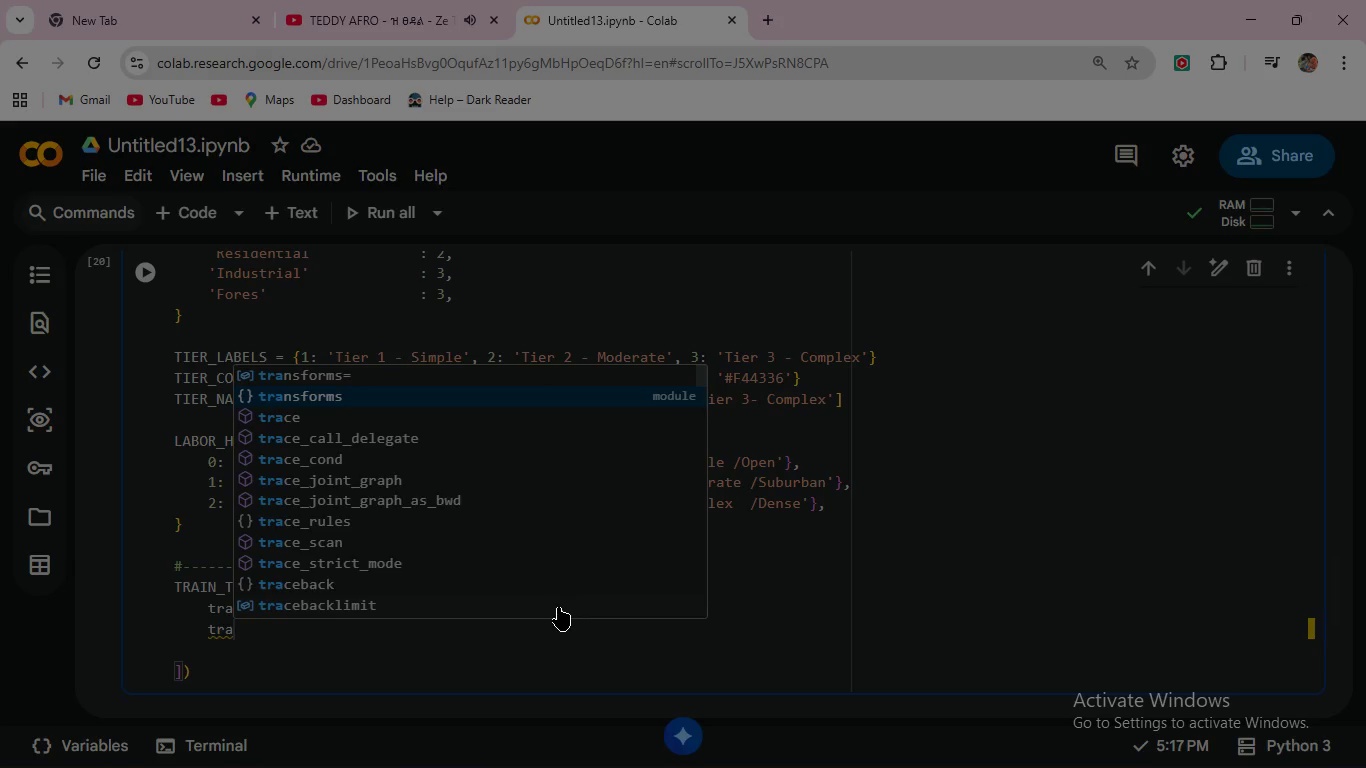 
key(Enter)
 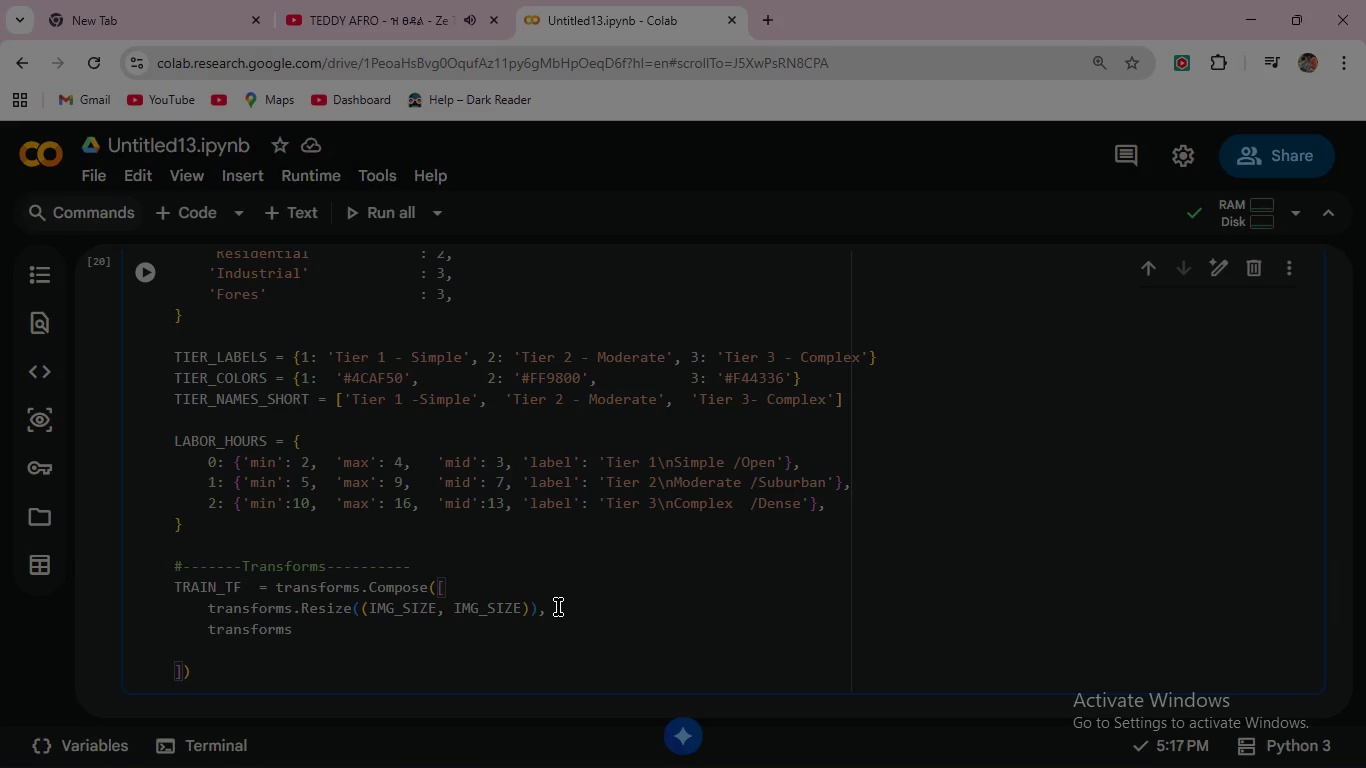 
type(.Random)
 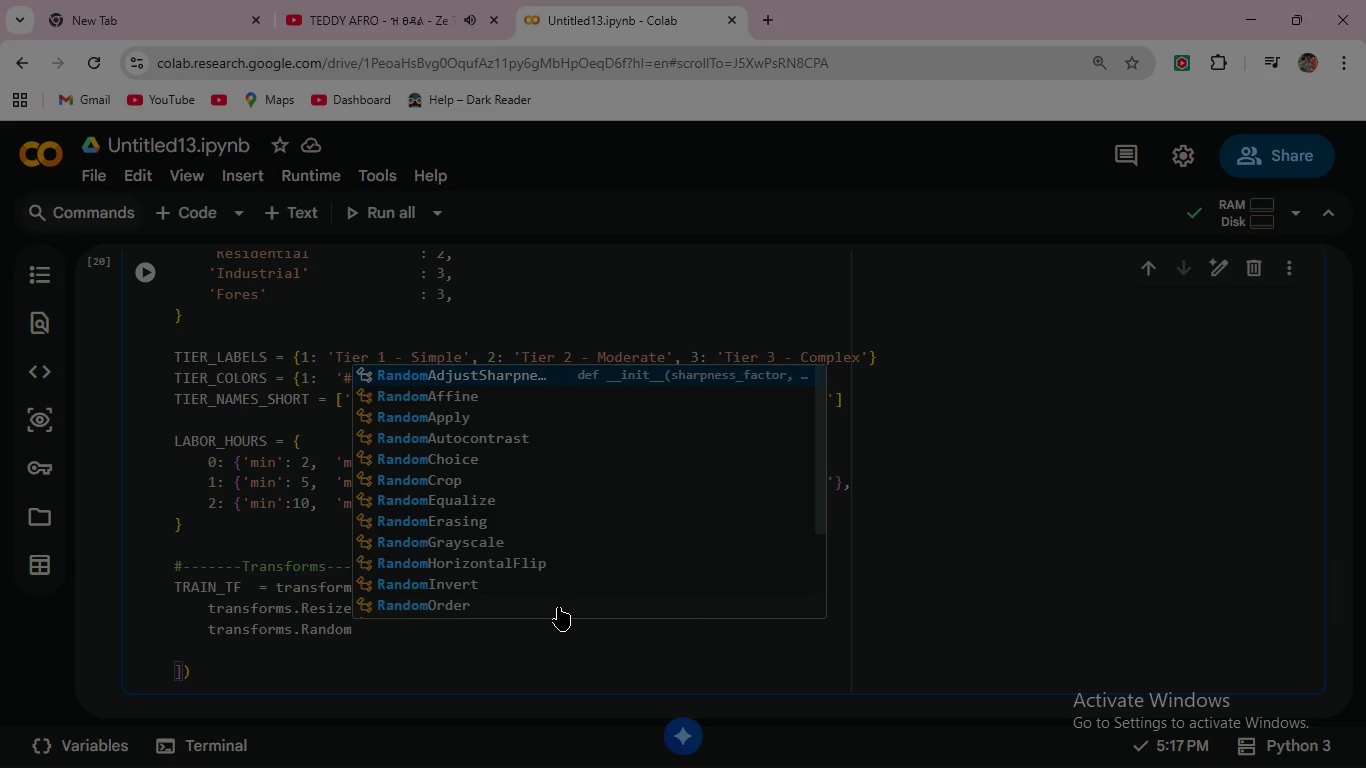 
wait(6.17)
 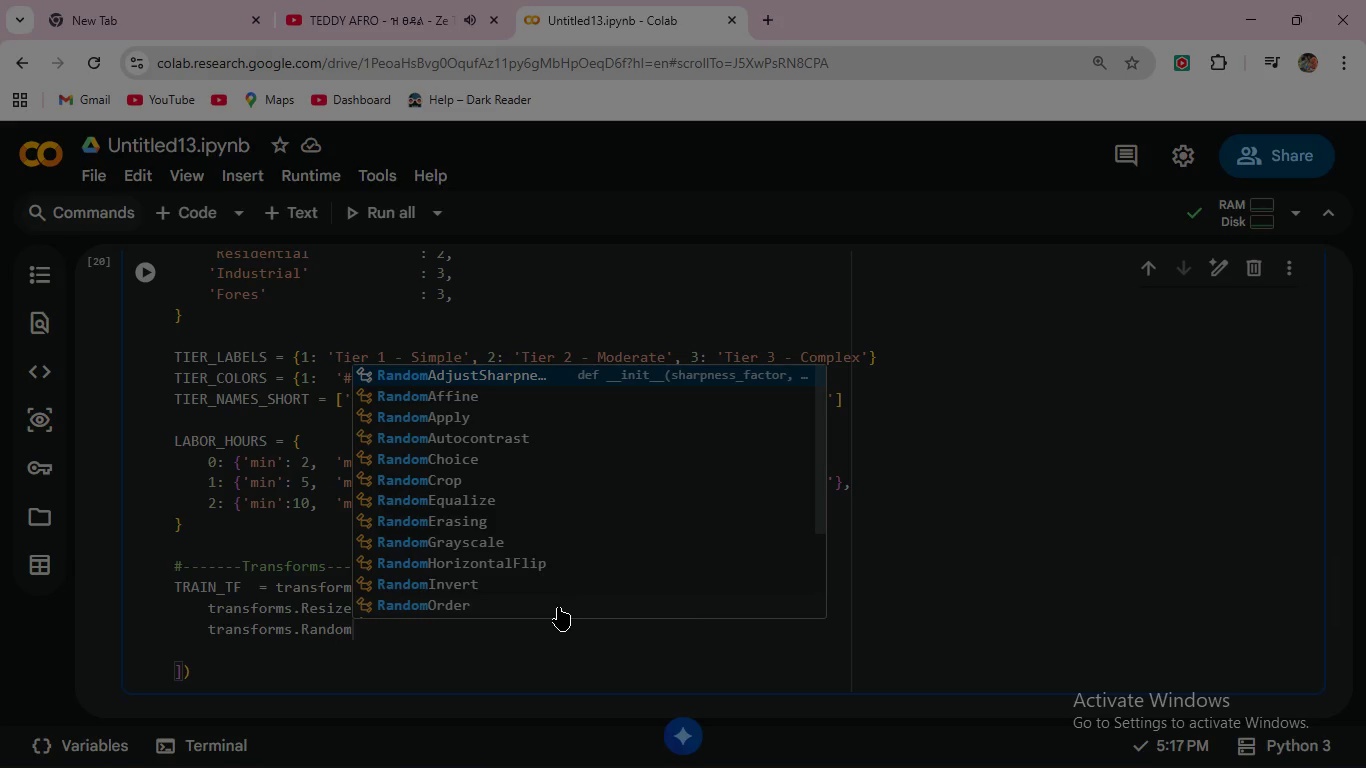 
left_click([540, 563])
 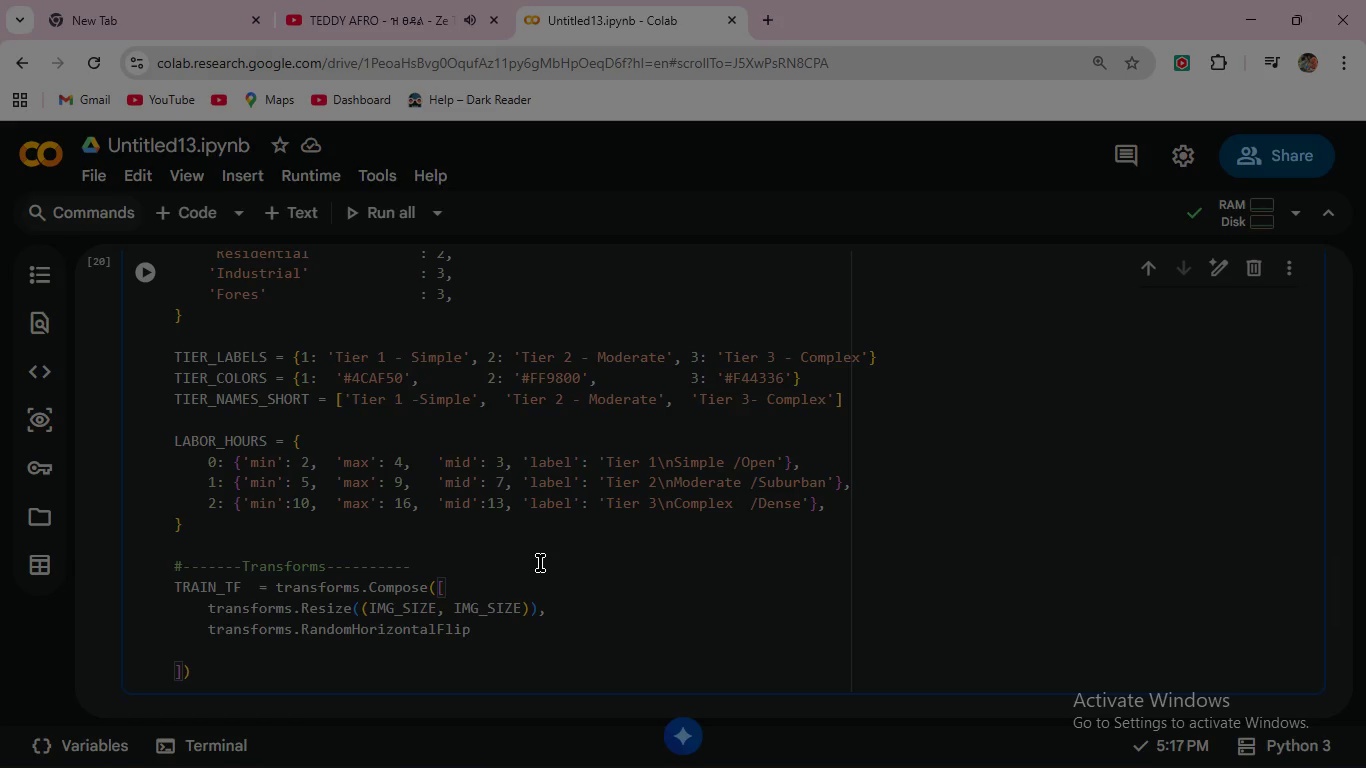 
wait(6.12)
 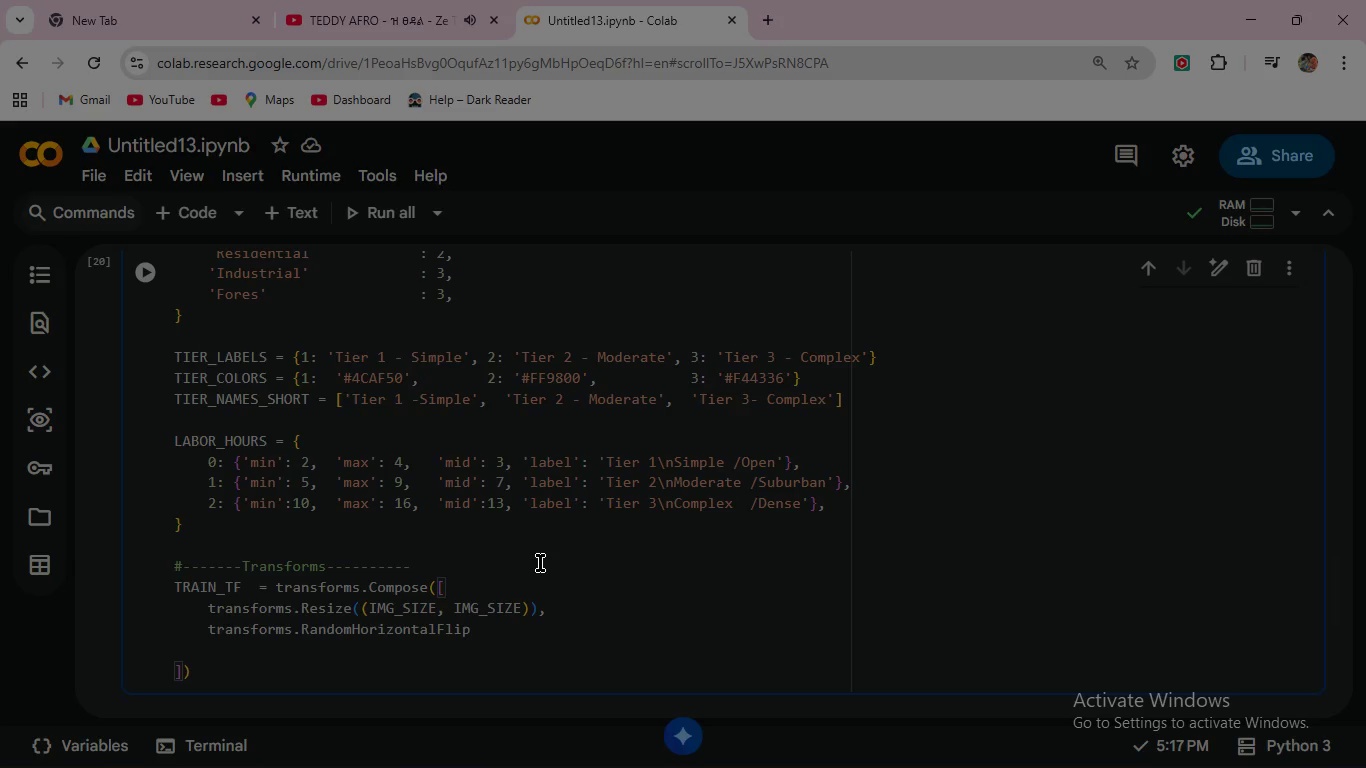 
key(Shift+9)
 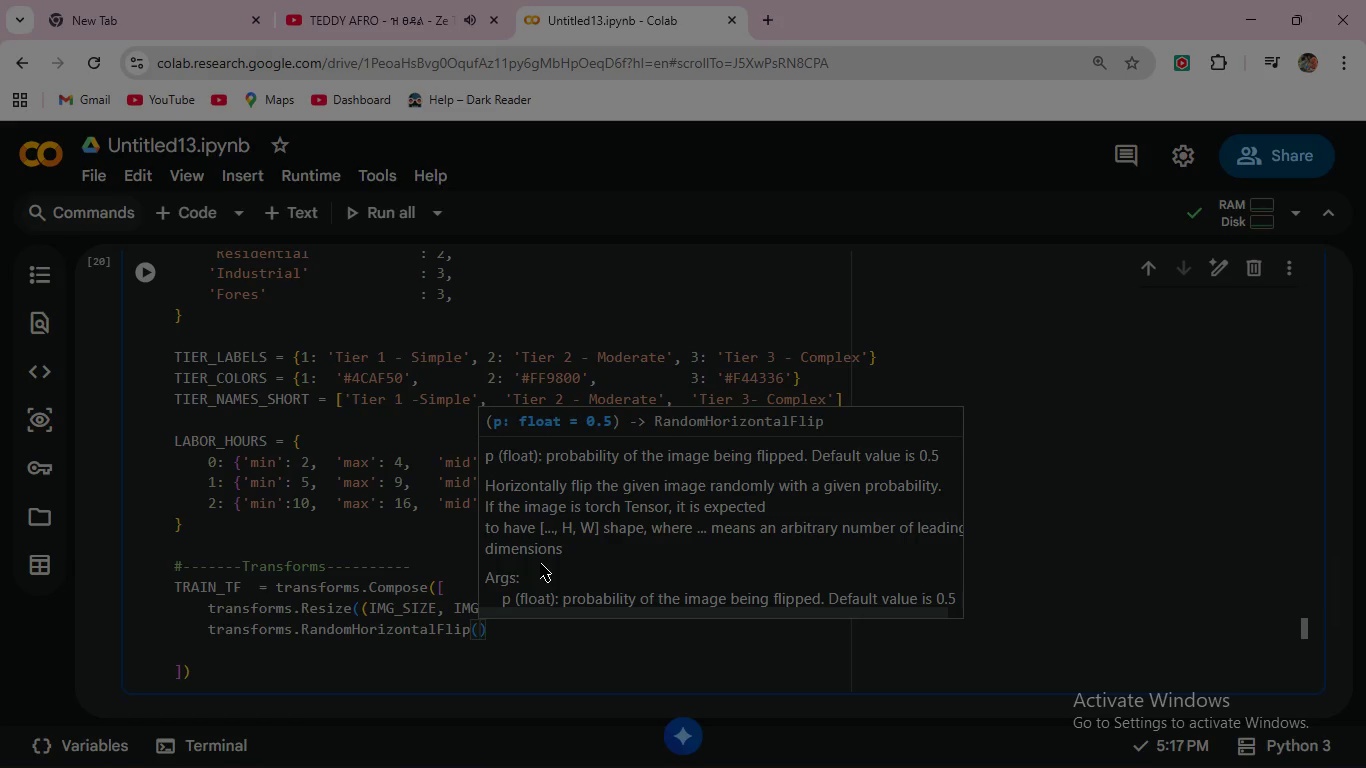 
key(ArrowRight)
 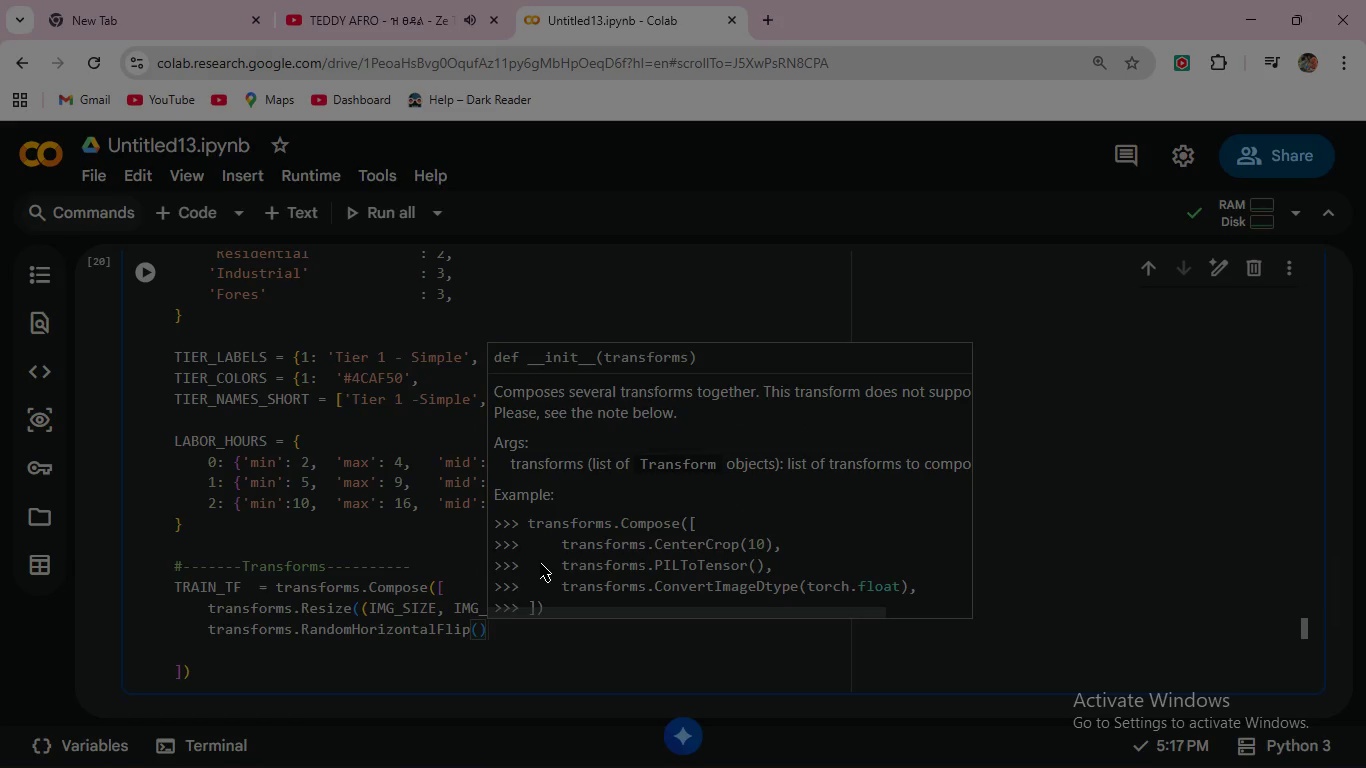 
key(Comma)
 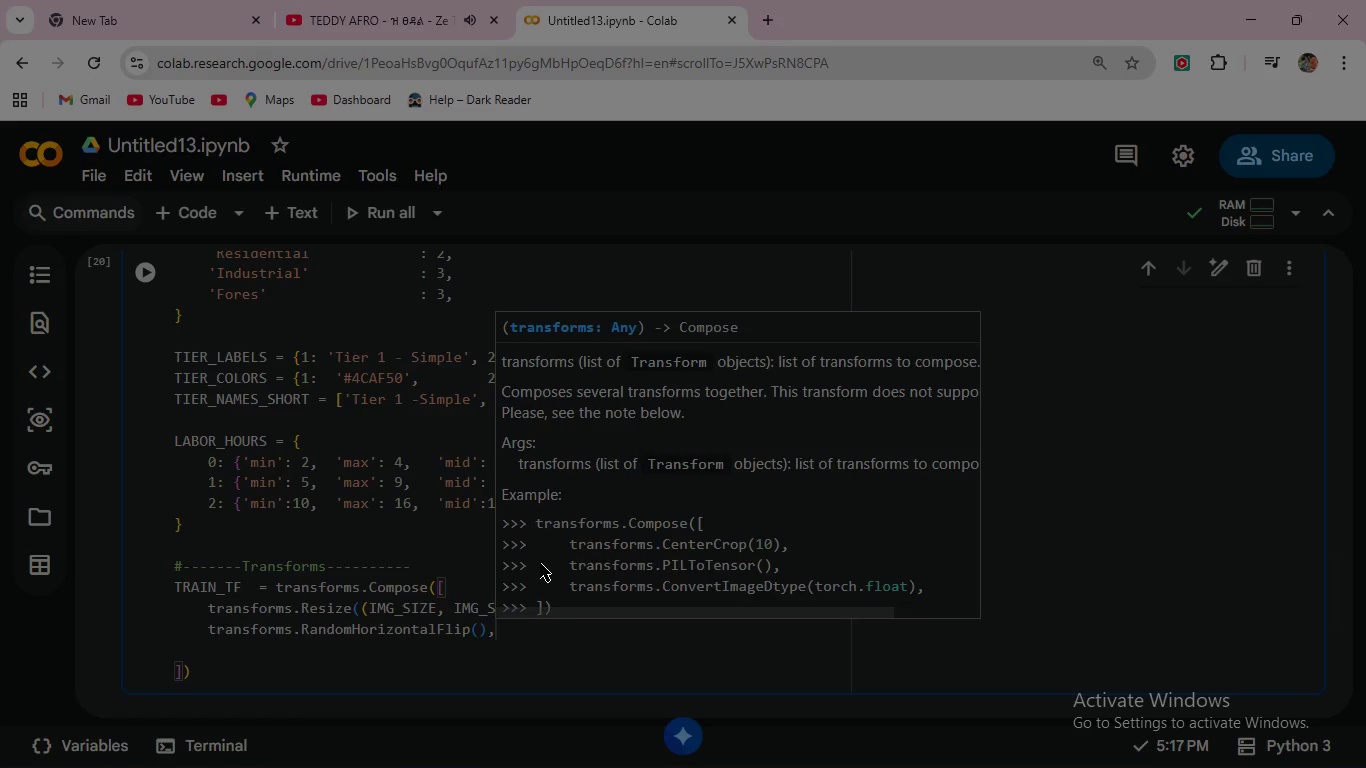 
key(Enter)
 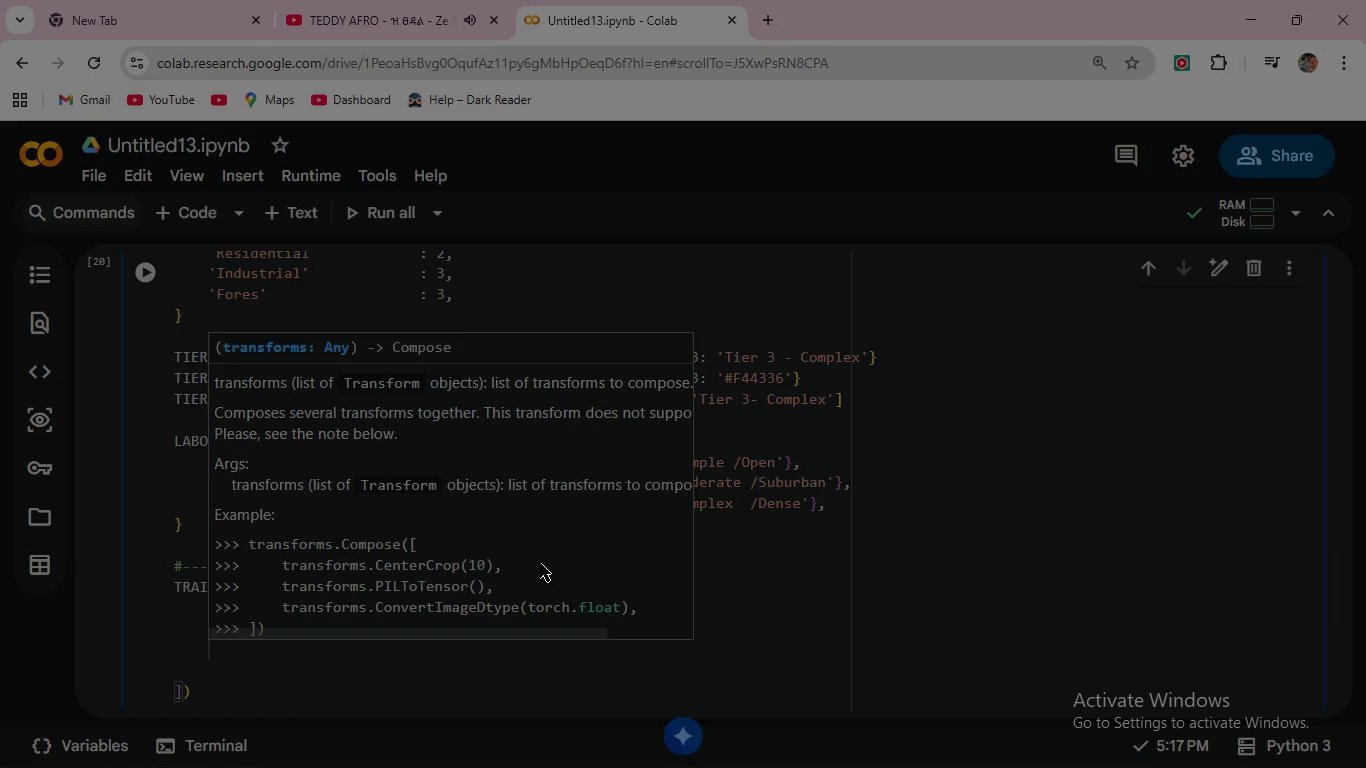 
wait(9.16)
 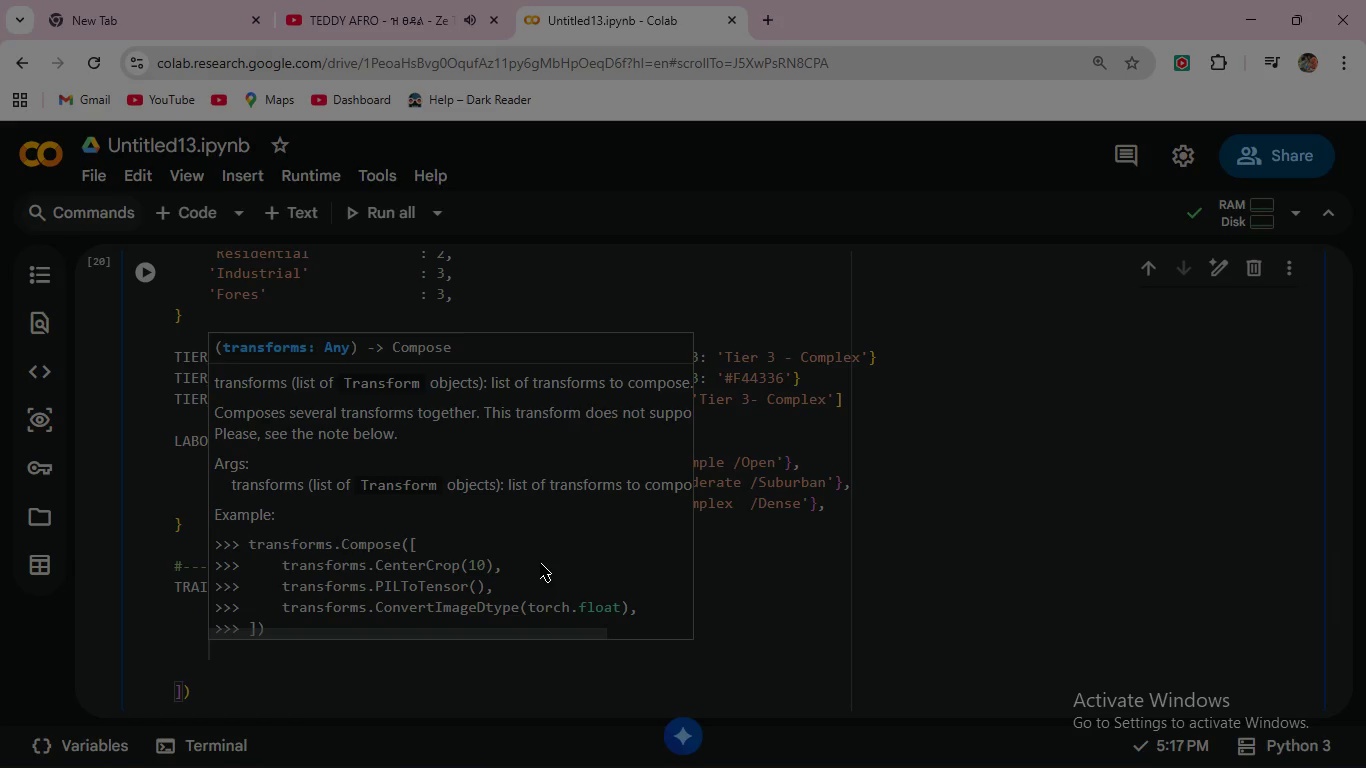 
left_click([530, 630])
 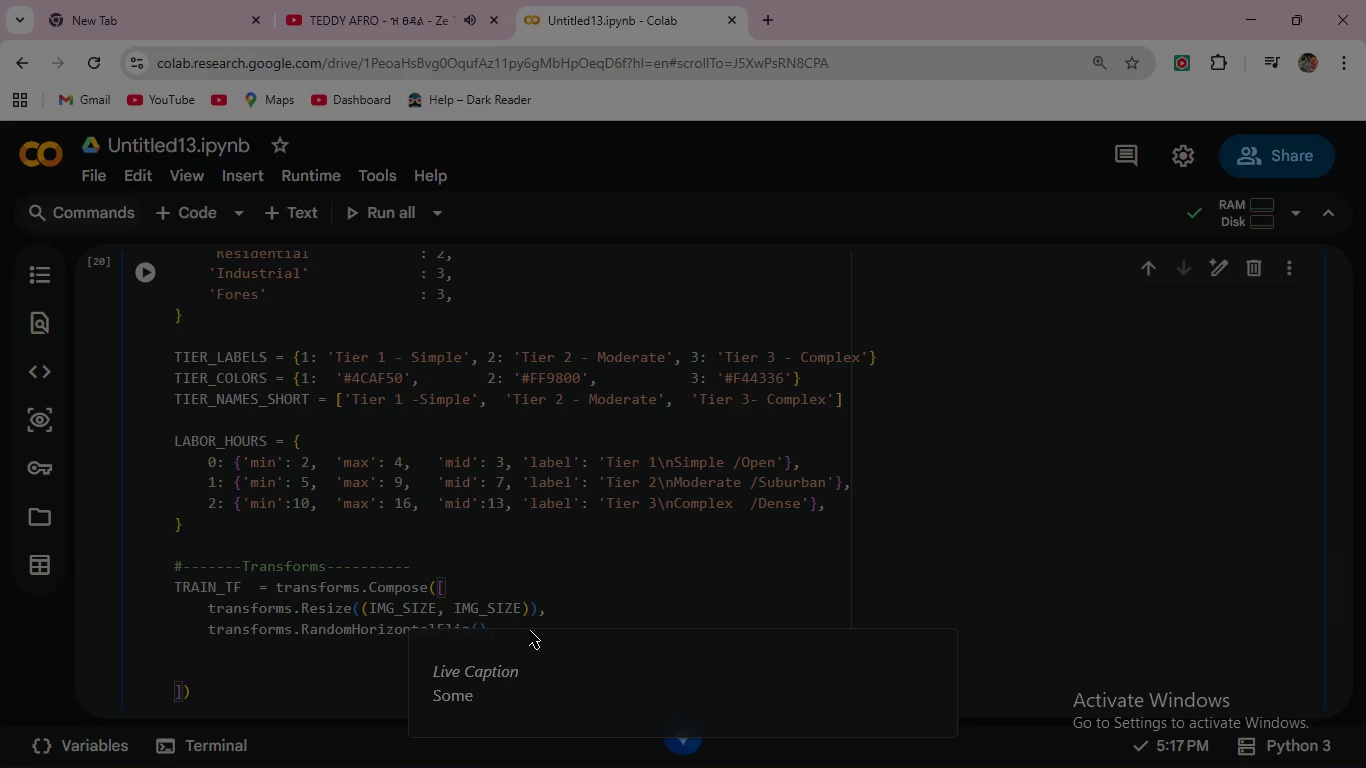 
key(Enter)
 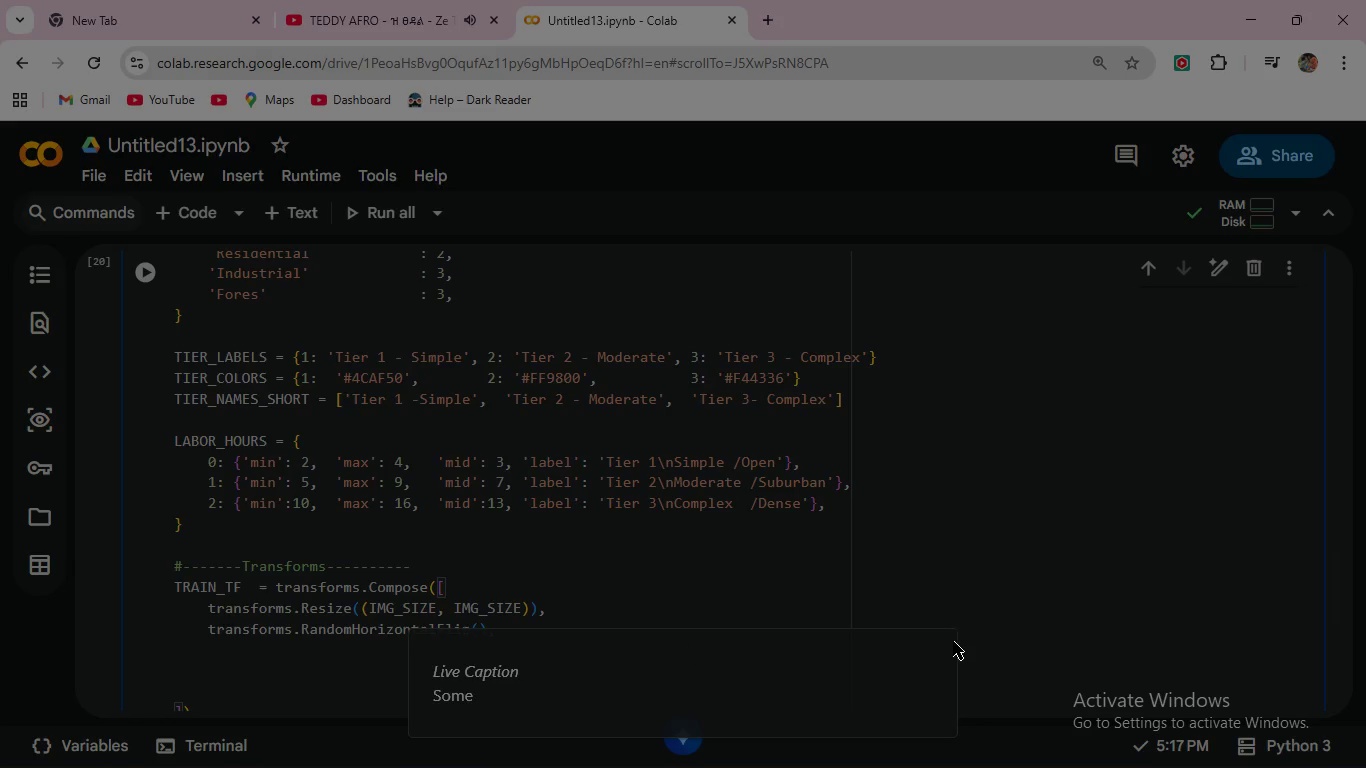 
left_click([942, 645])
 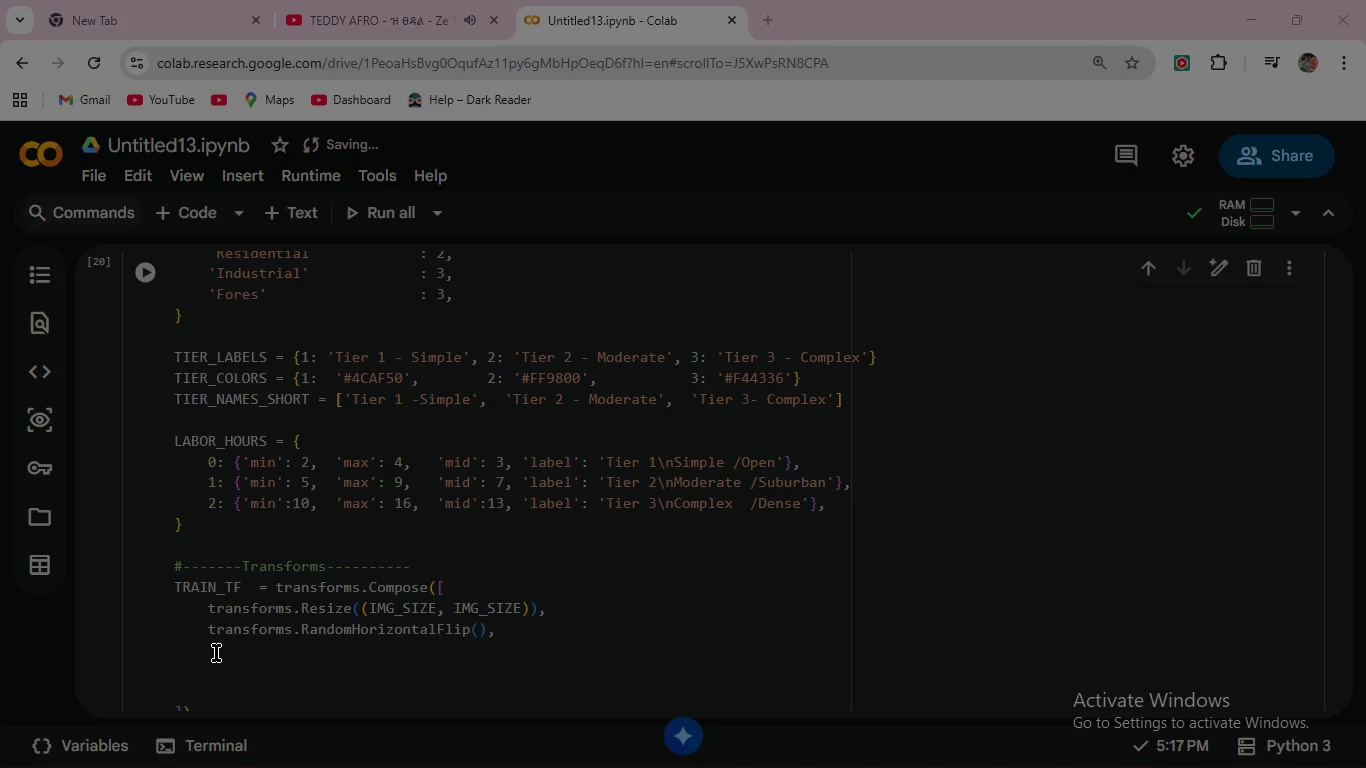 
left_click([213, 649])
 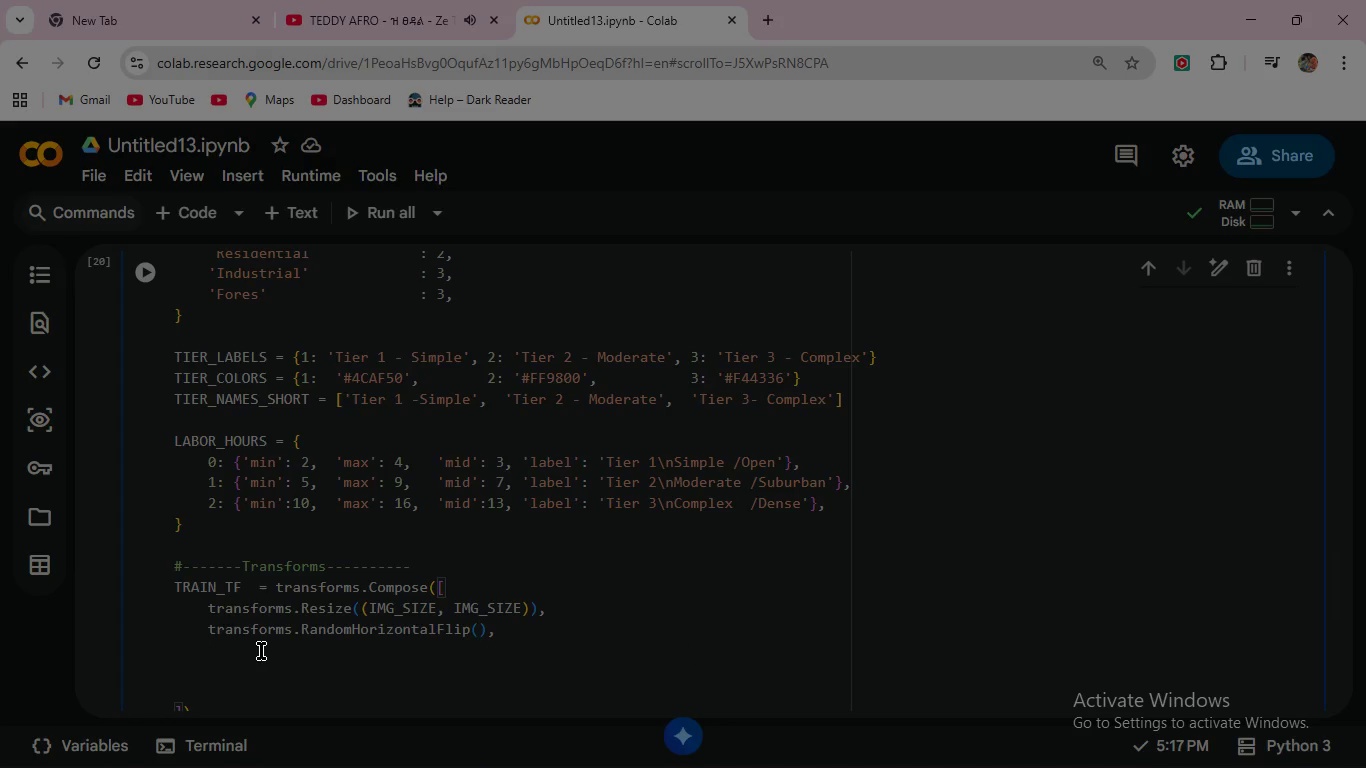 
type(tra)
 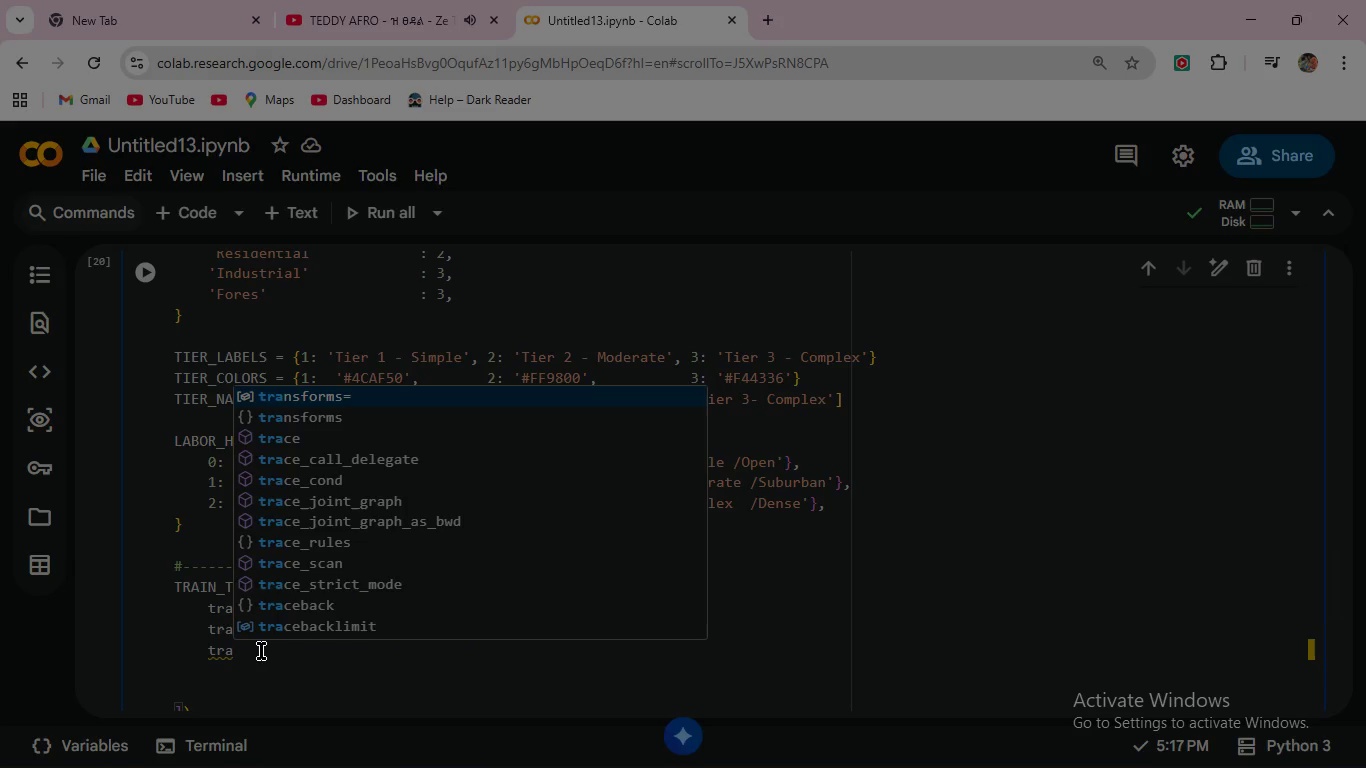 
key(ArrowDown)
 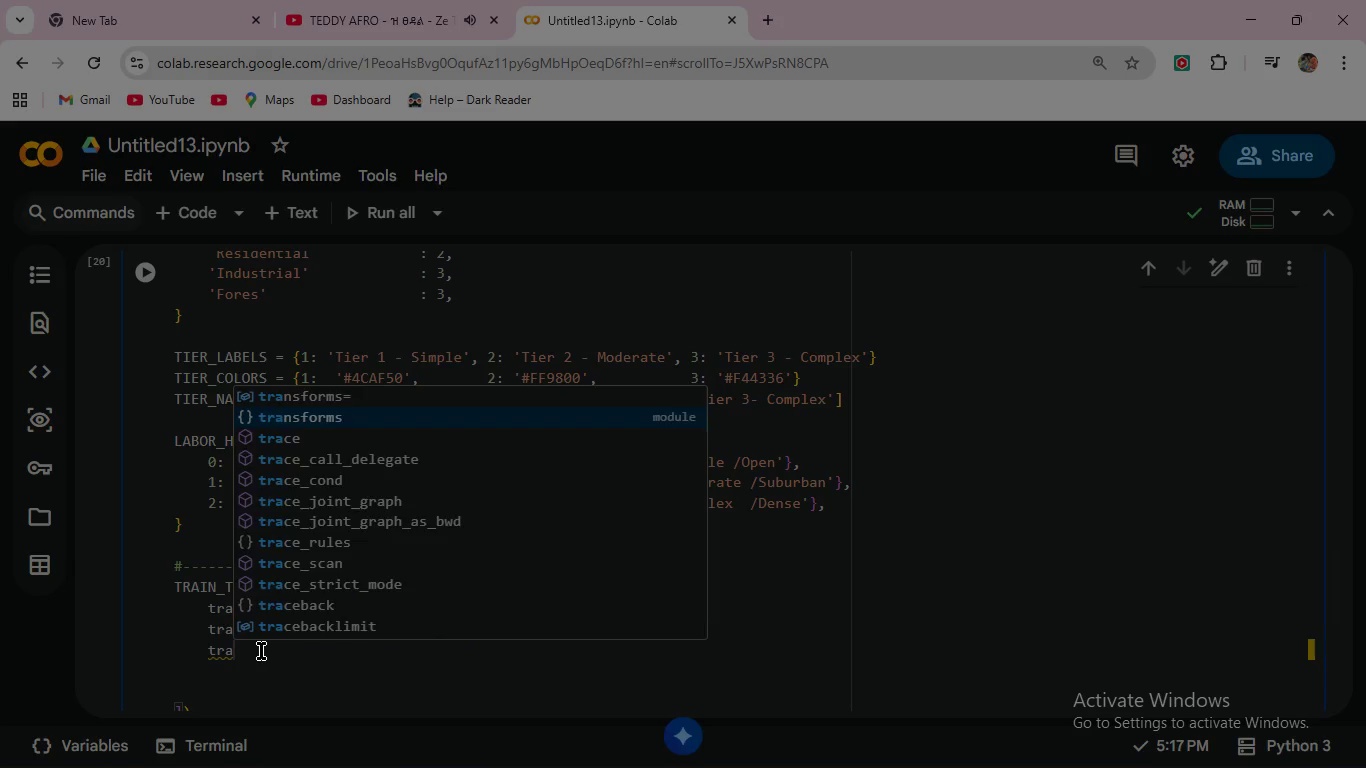 
key(Enter)
 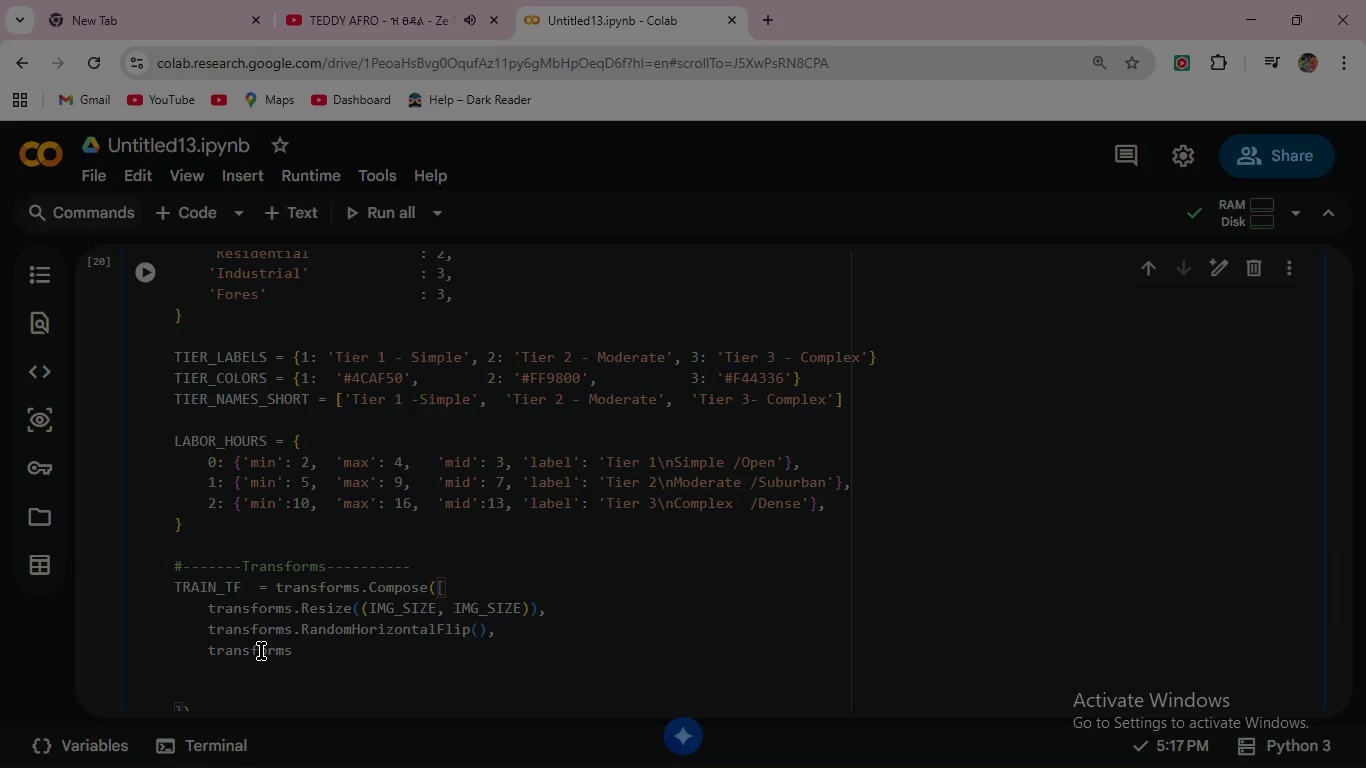 
key(Period)
 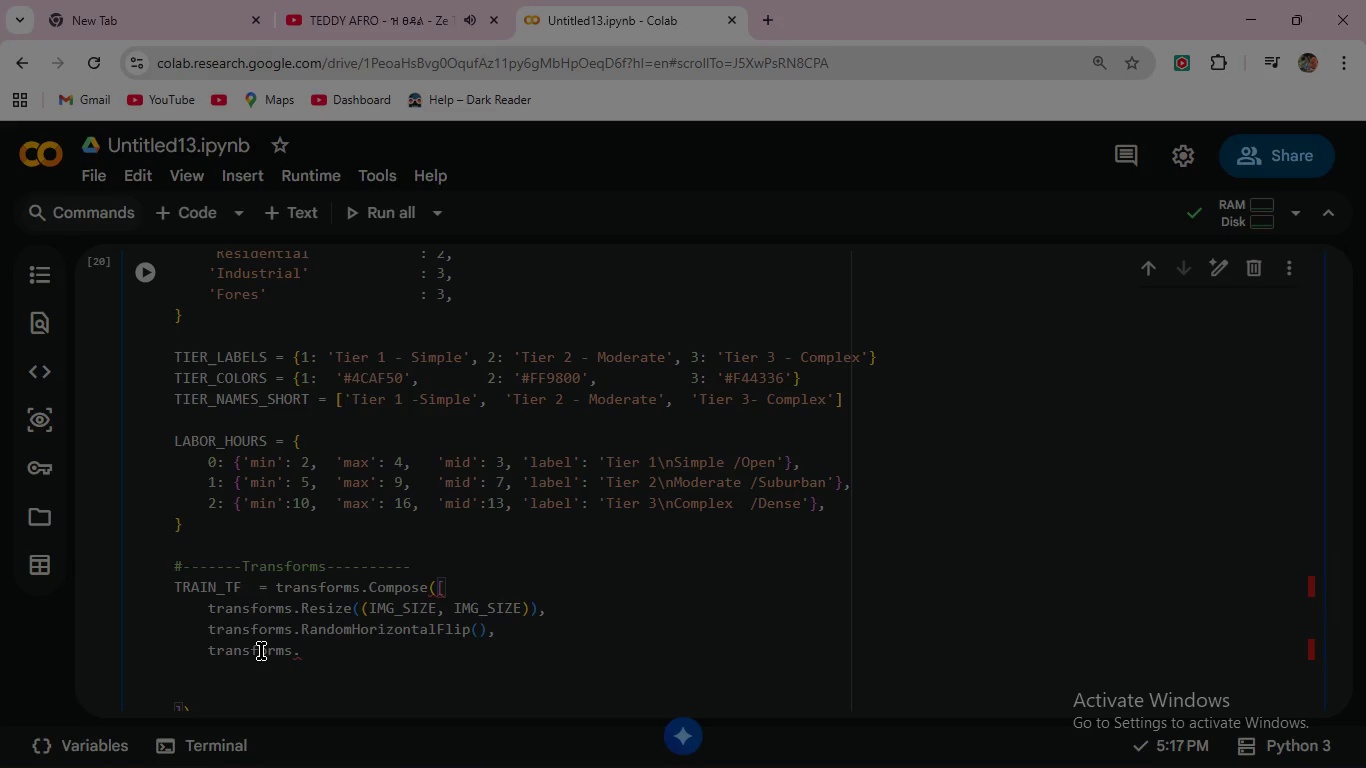 
key(Shift+R)
 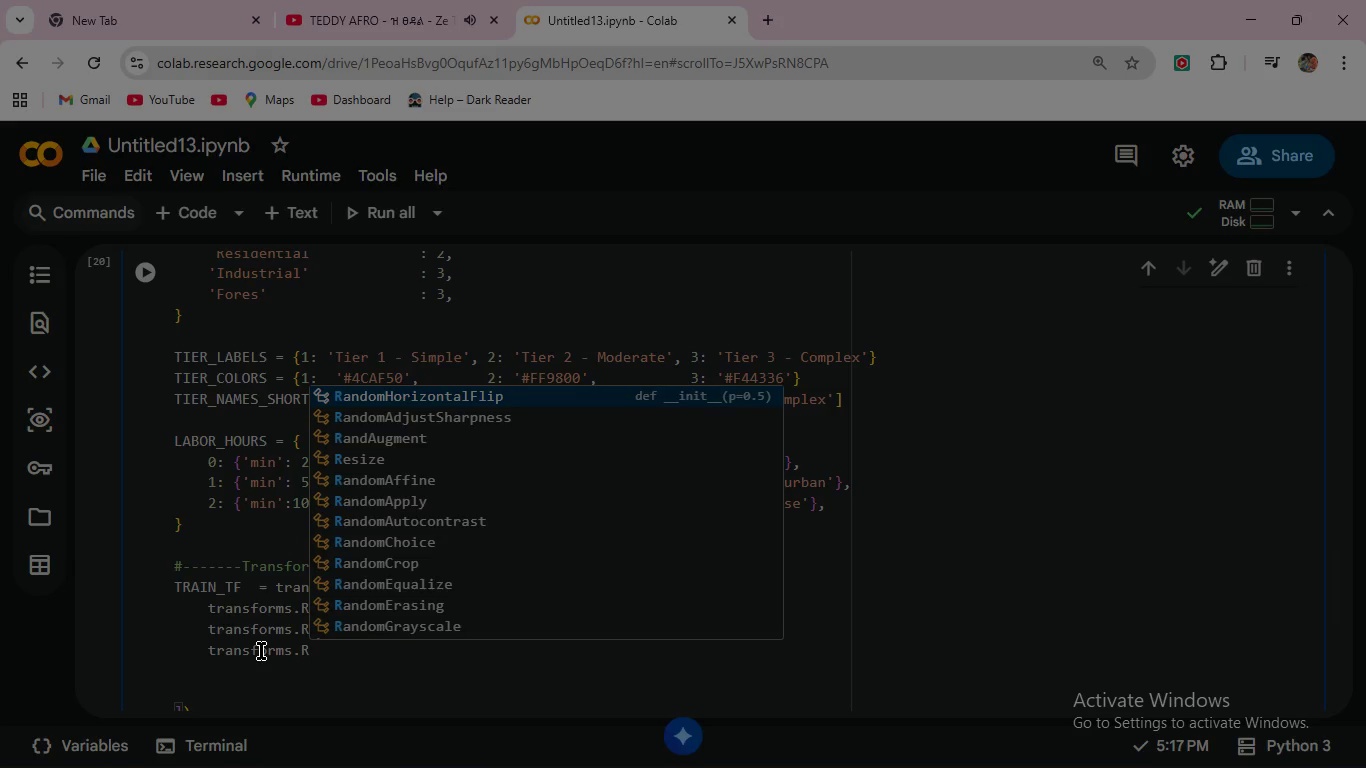 
key(A)
 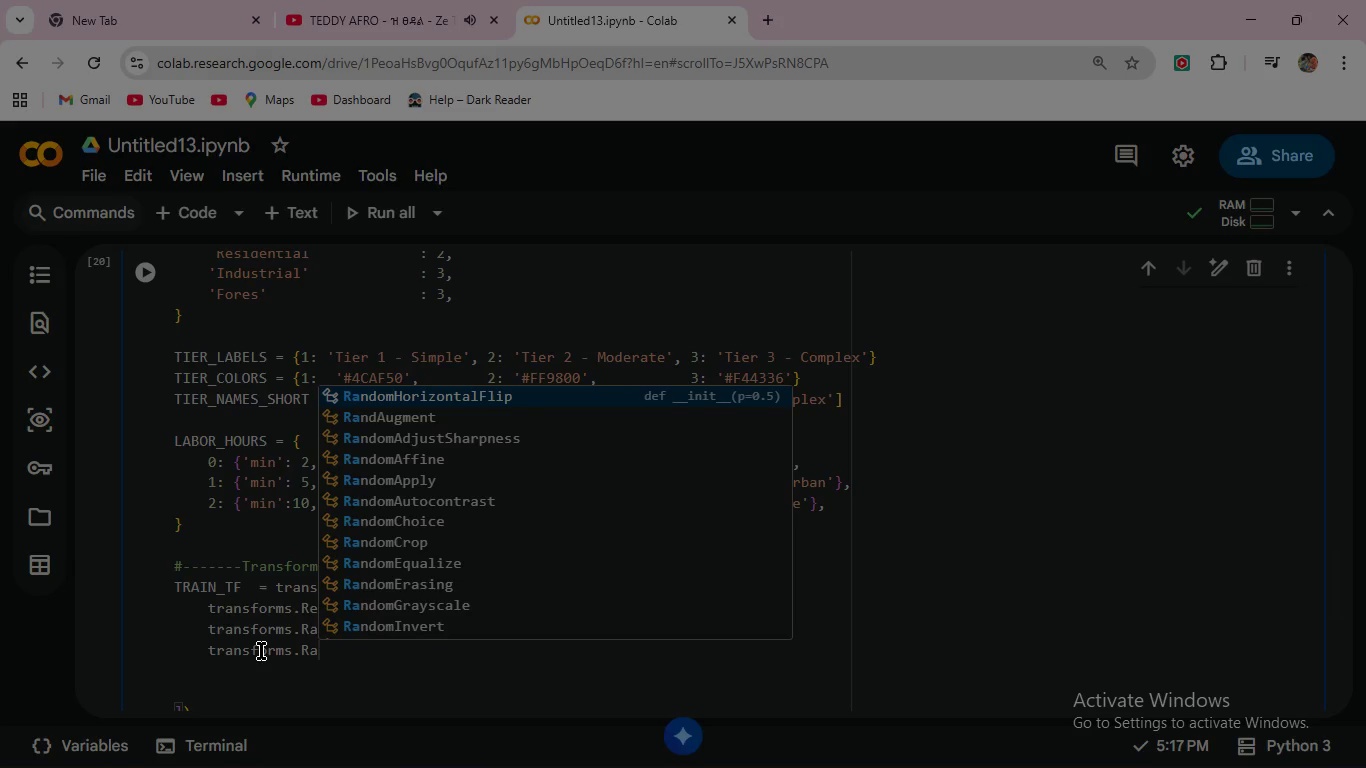 
wait(5.2)
 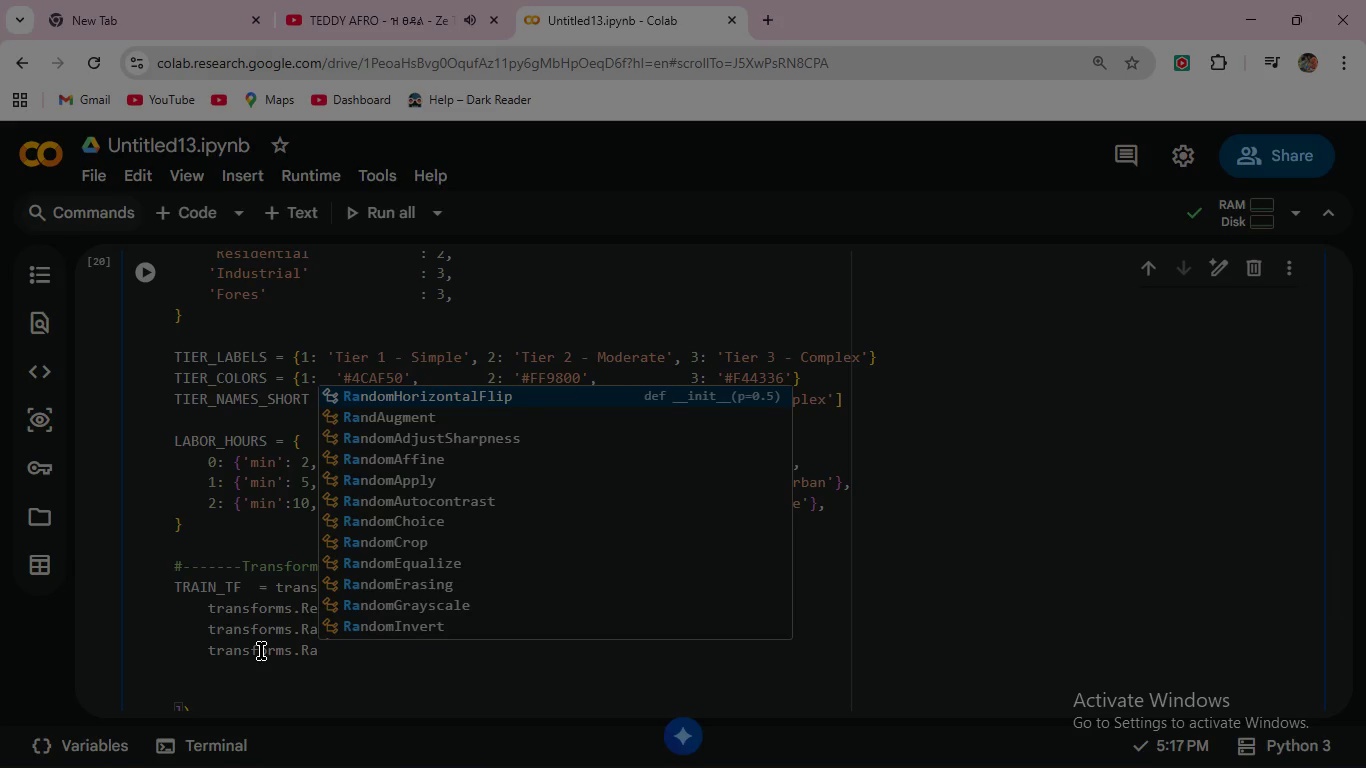 
type(ndomV)
 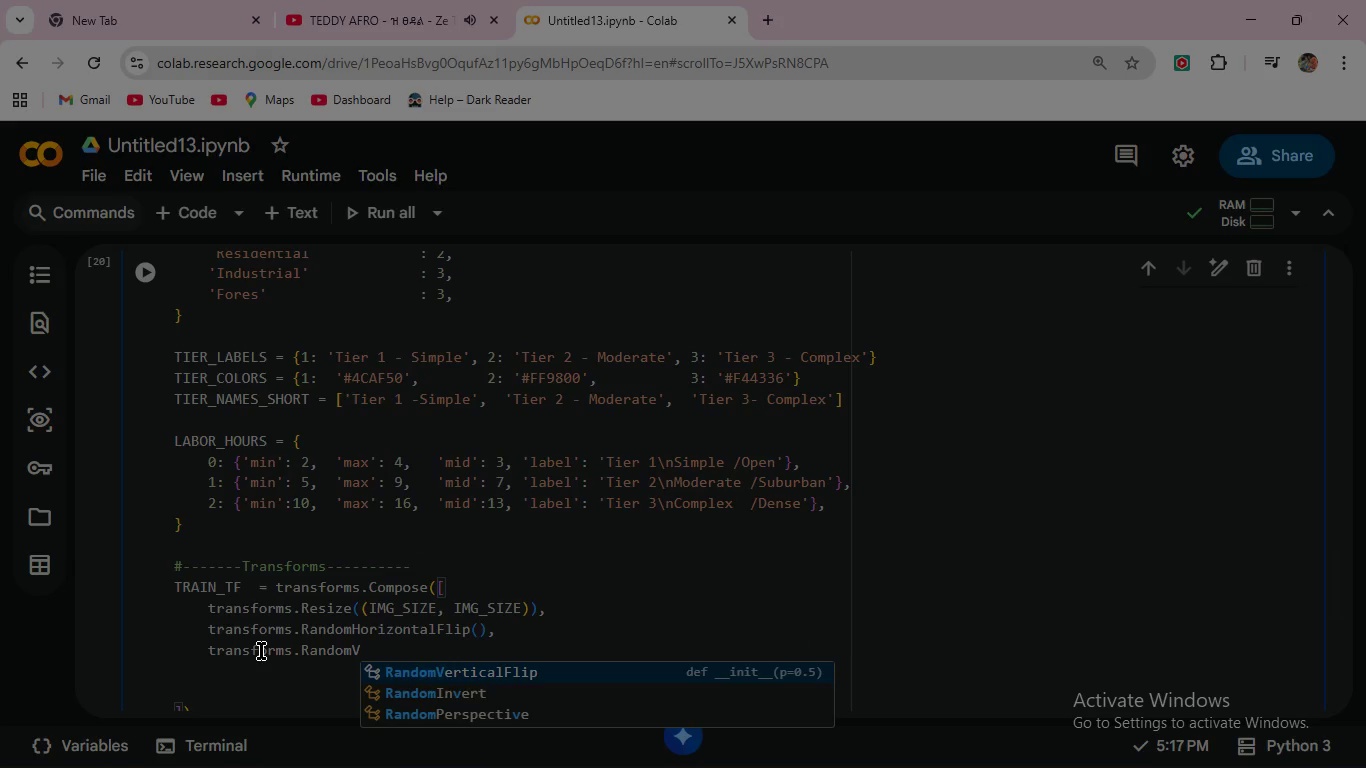 
key(Enter)
 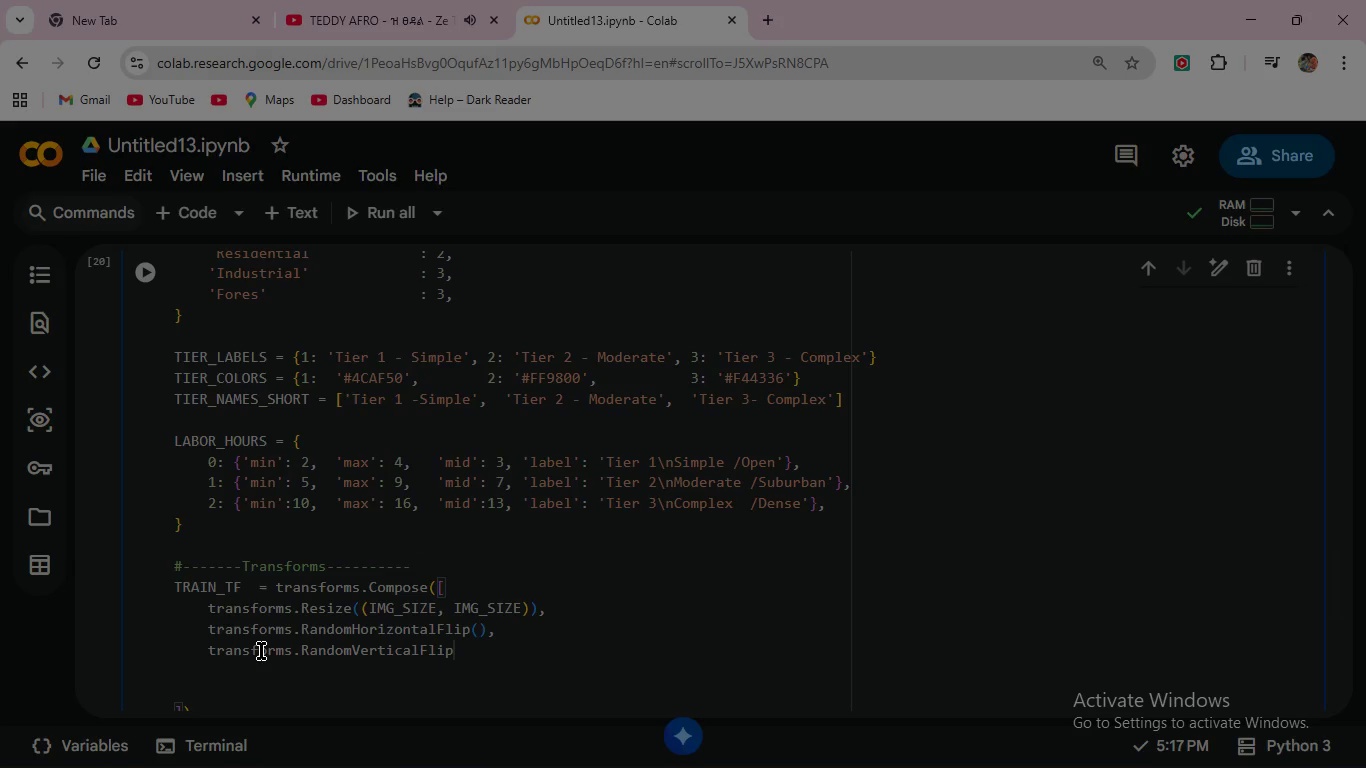 
key(Shift+9)
 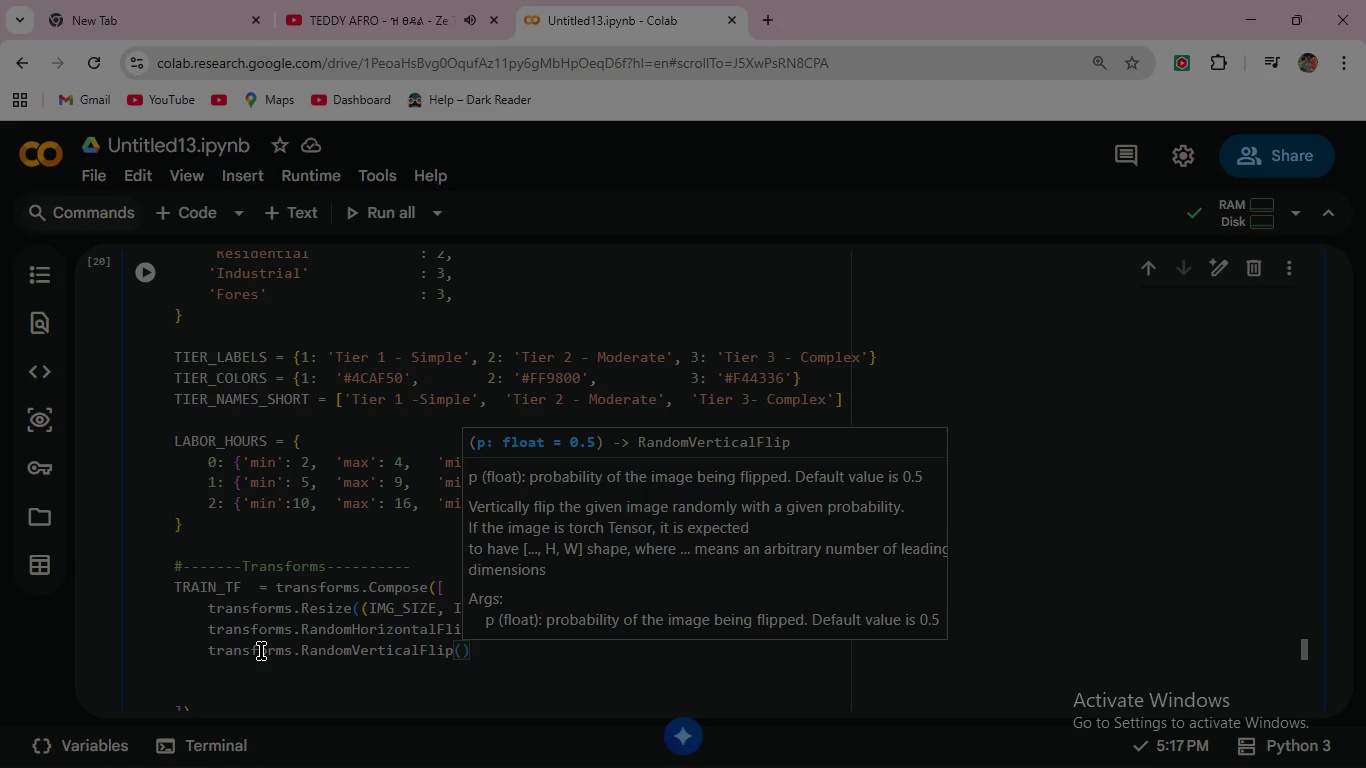 
wait(5.69)
 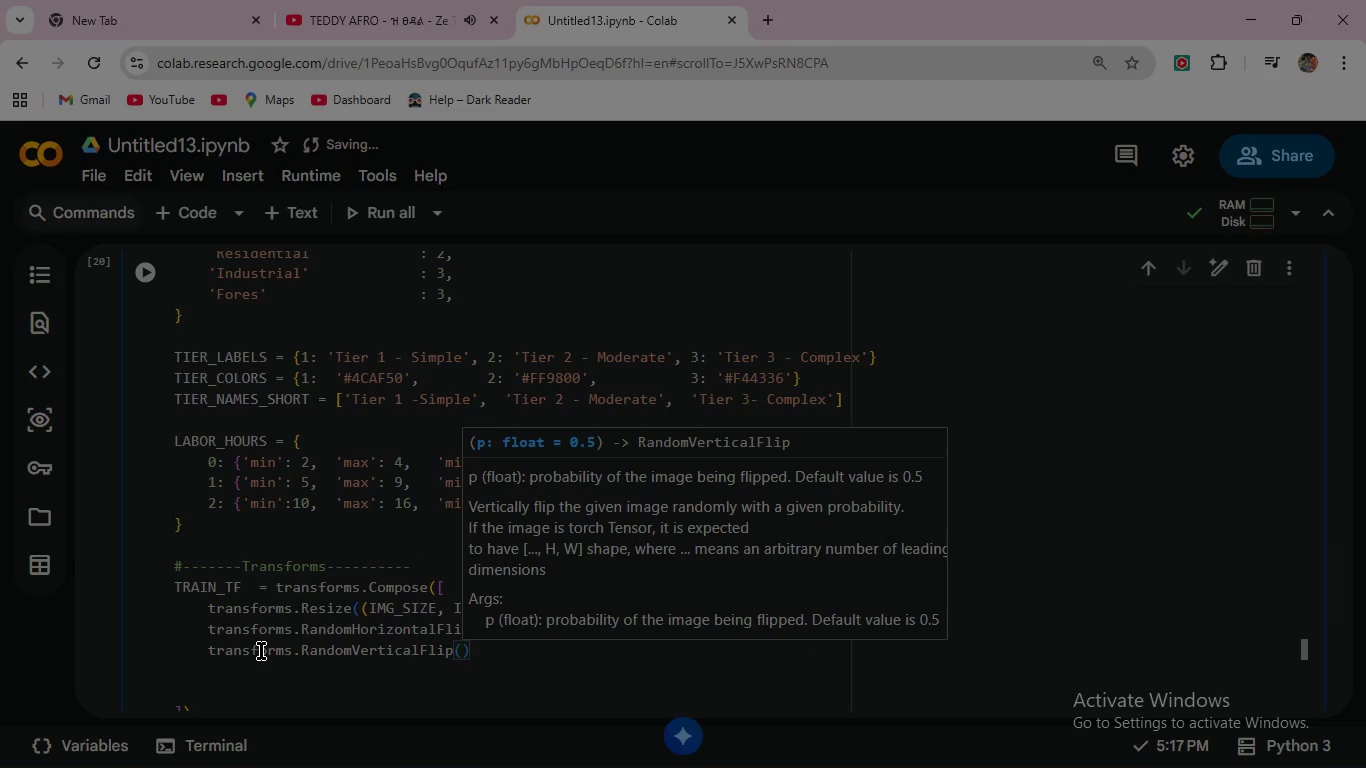 
key(ArrowRight)
 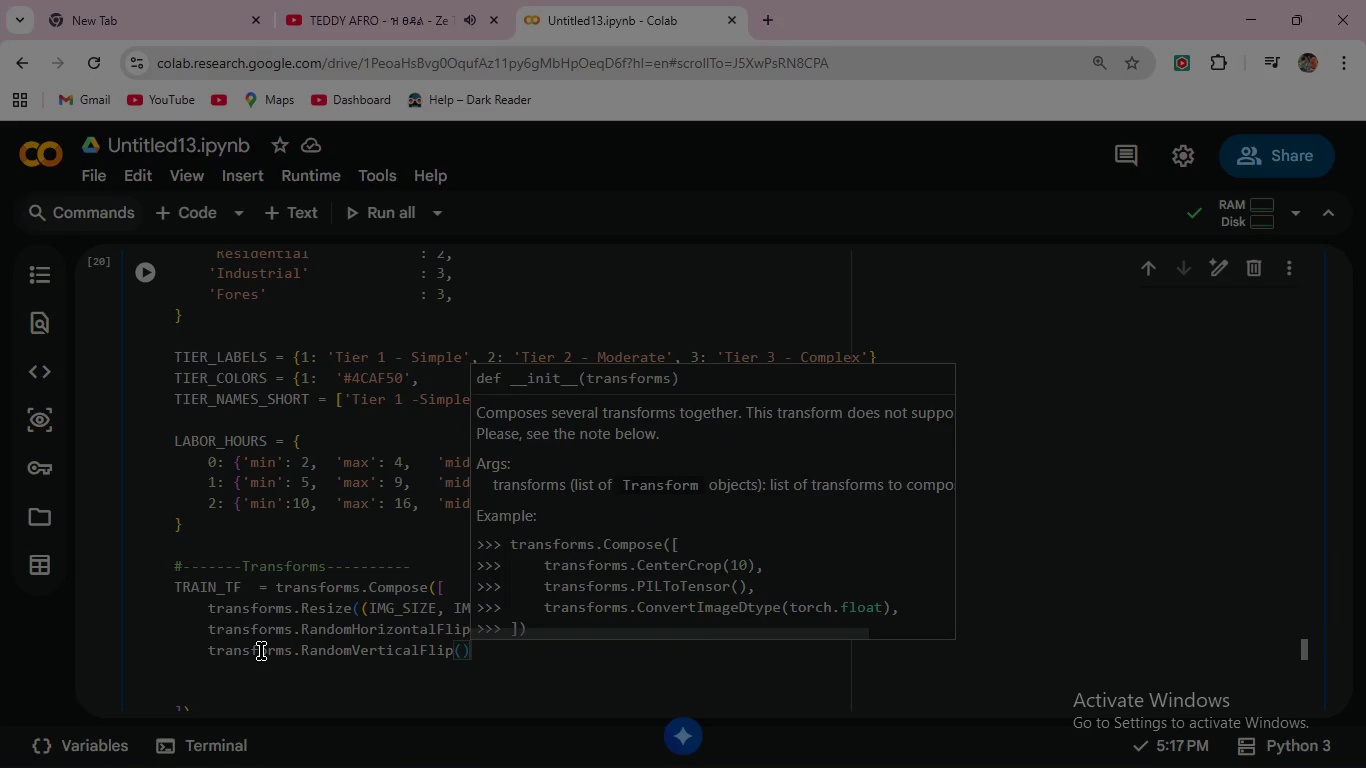 
key(Comma)
 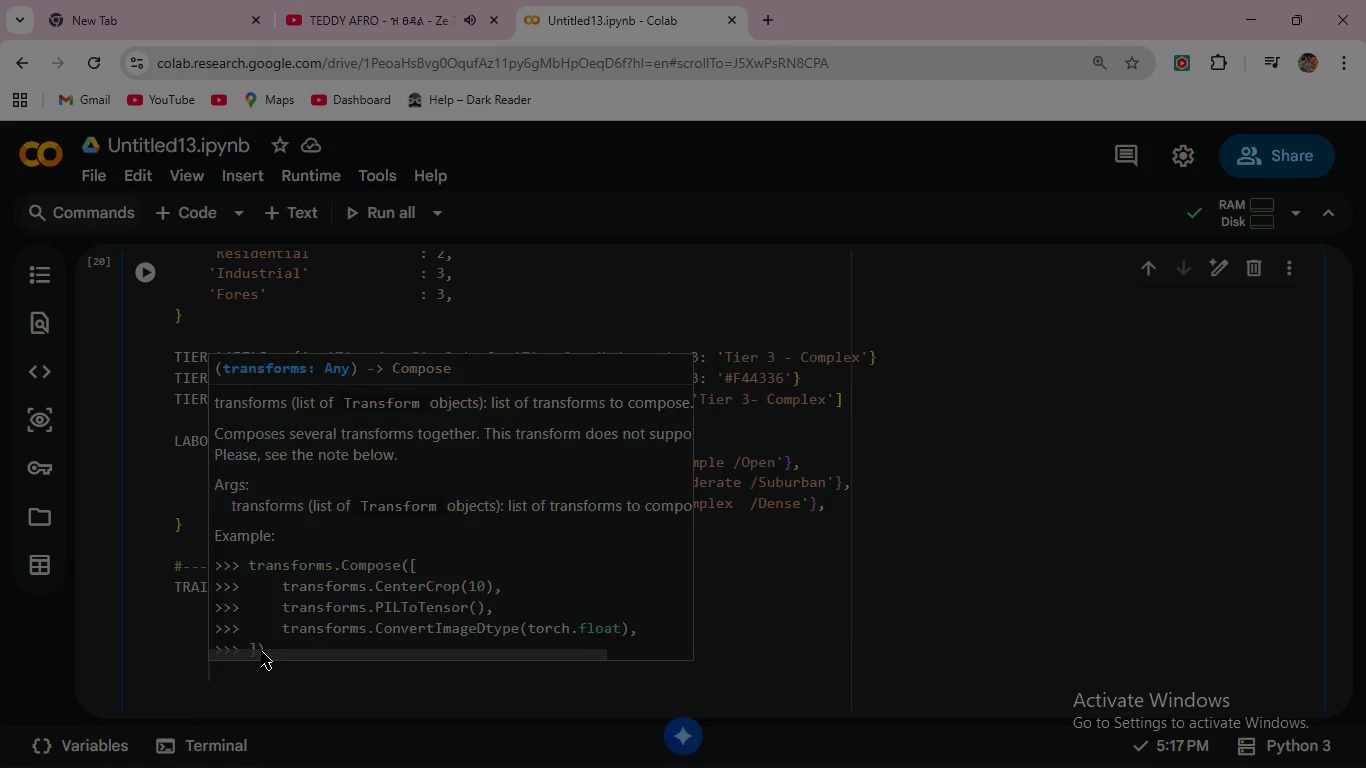 
key(Enter)
 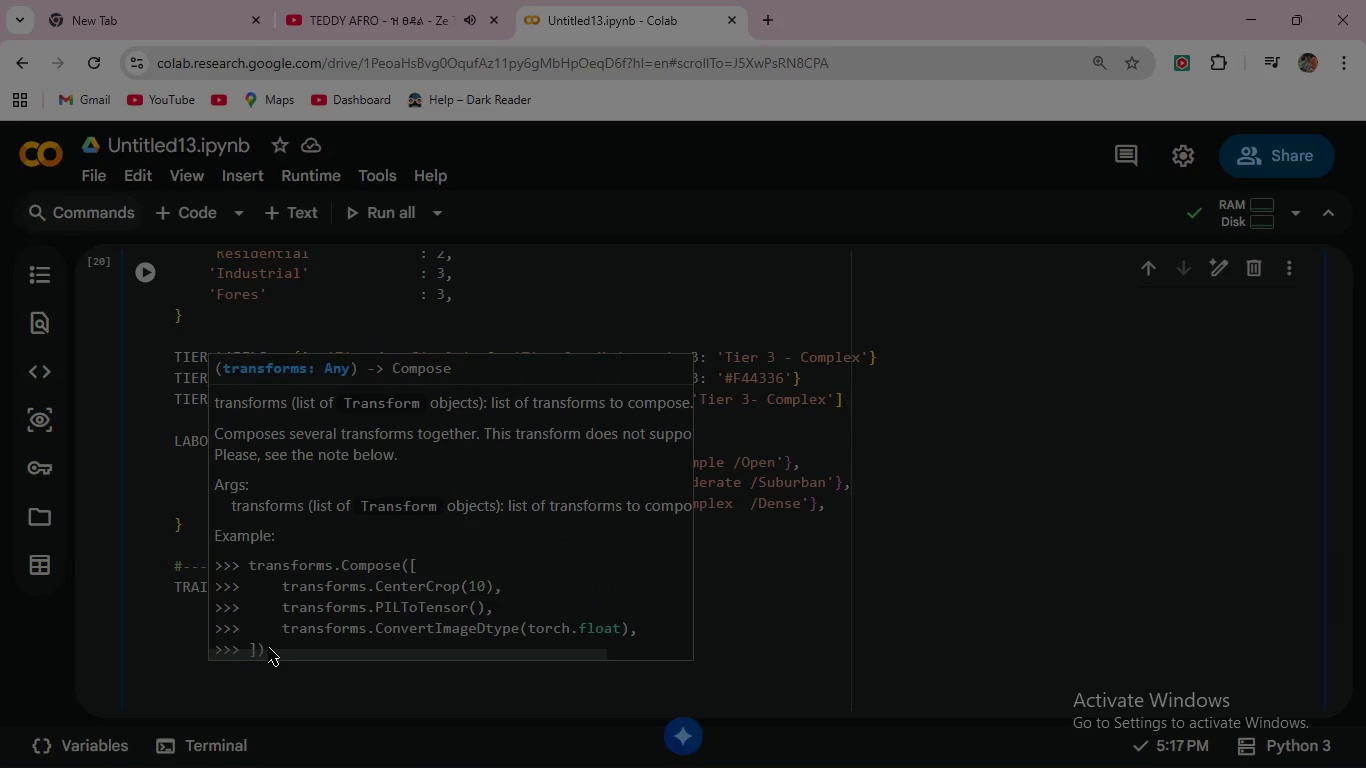 
left_click([256, 676])
 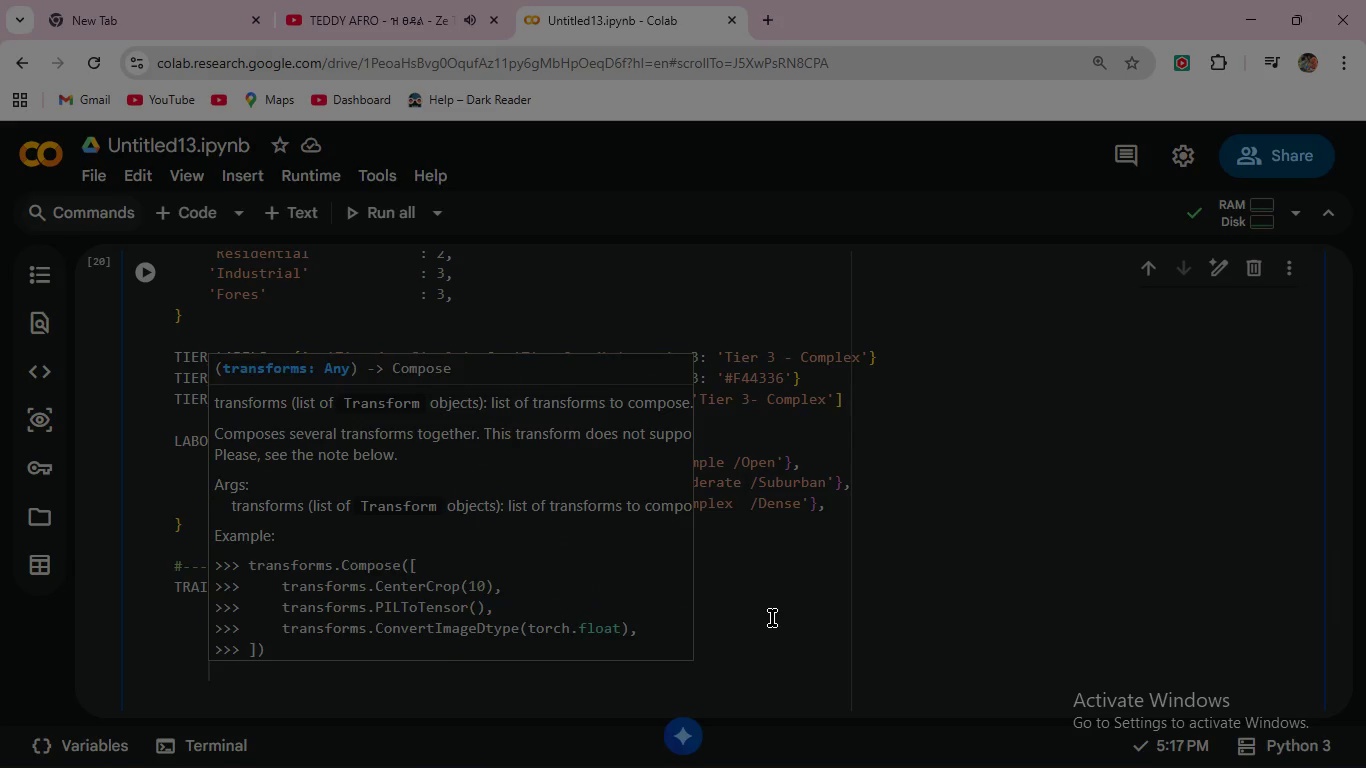 
left_click([772, 618])
 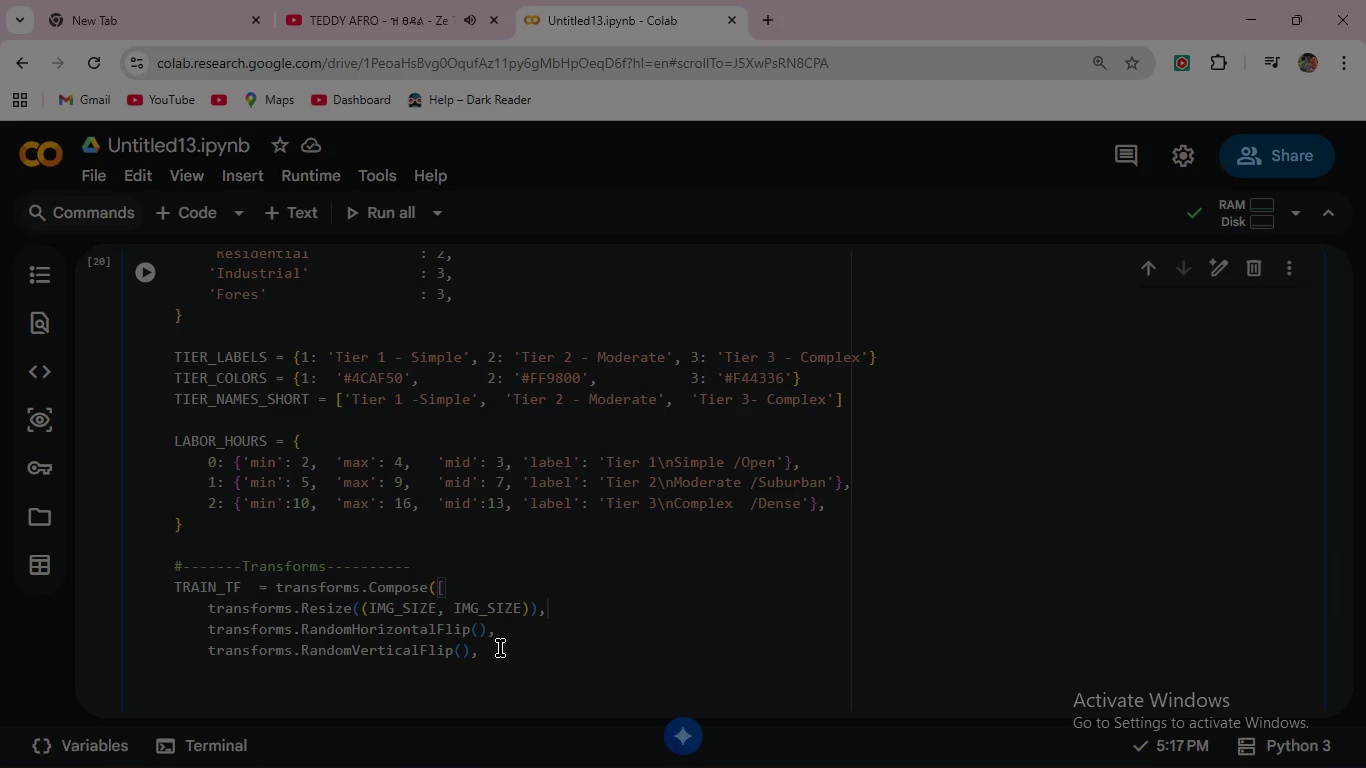 
left_click([498, 647])
 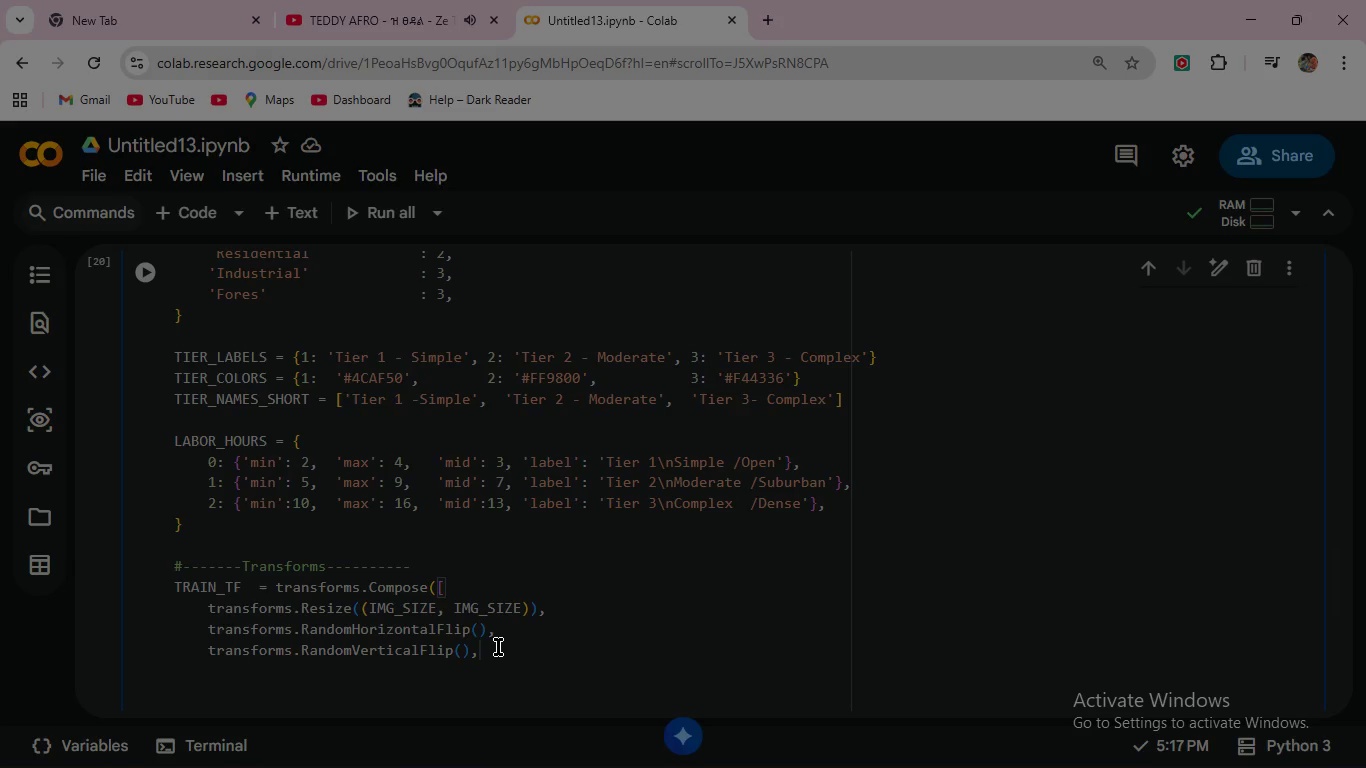 
key(Enter)
 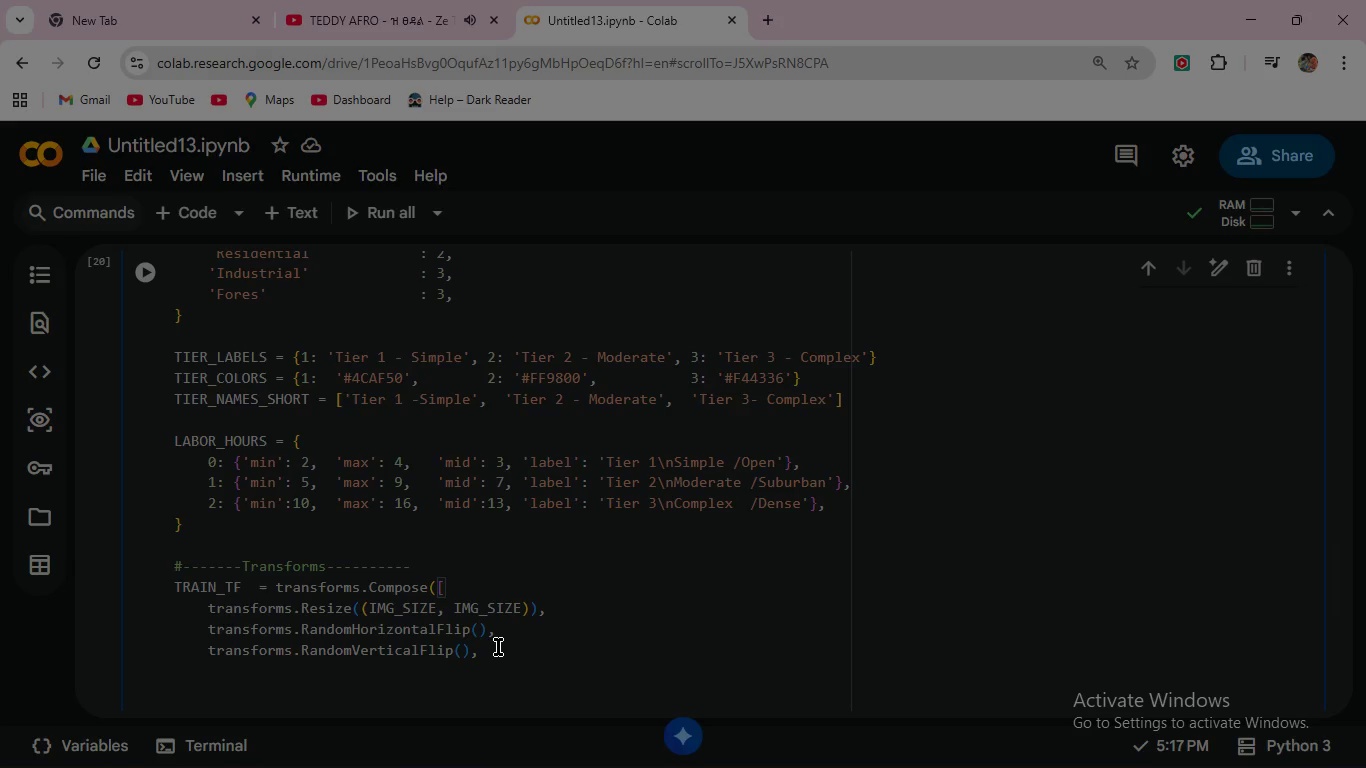 
wait(14.58)
 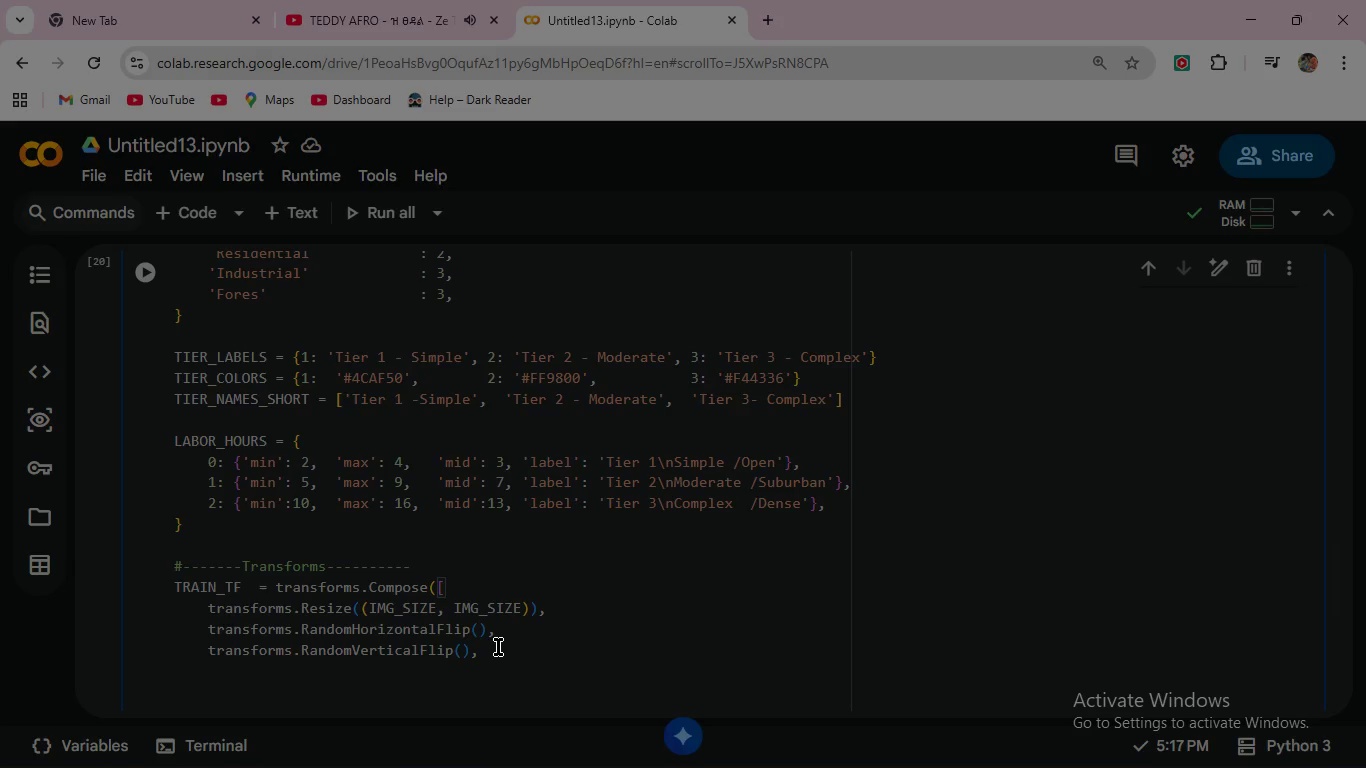 
type(tr)
 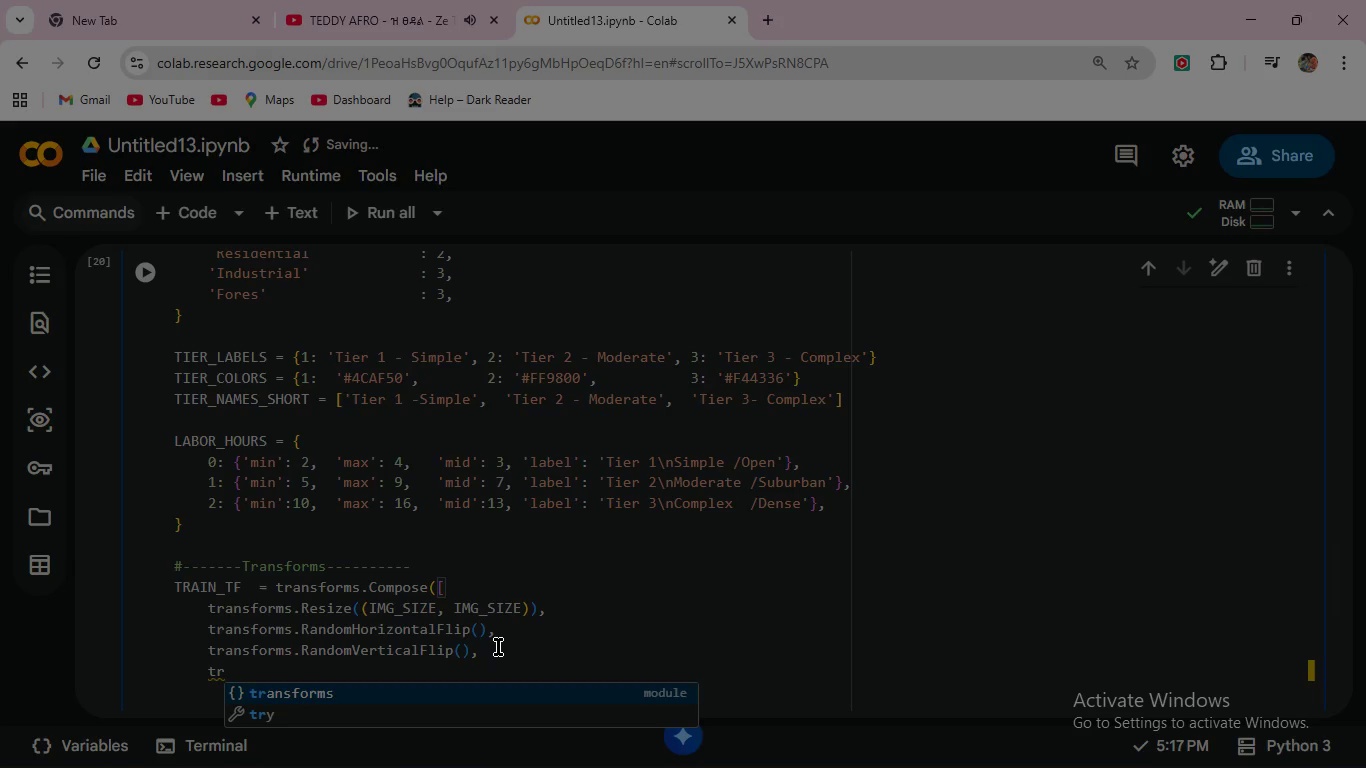 
key(Enter)
 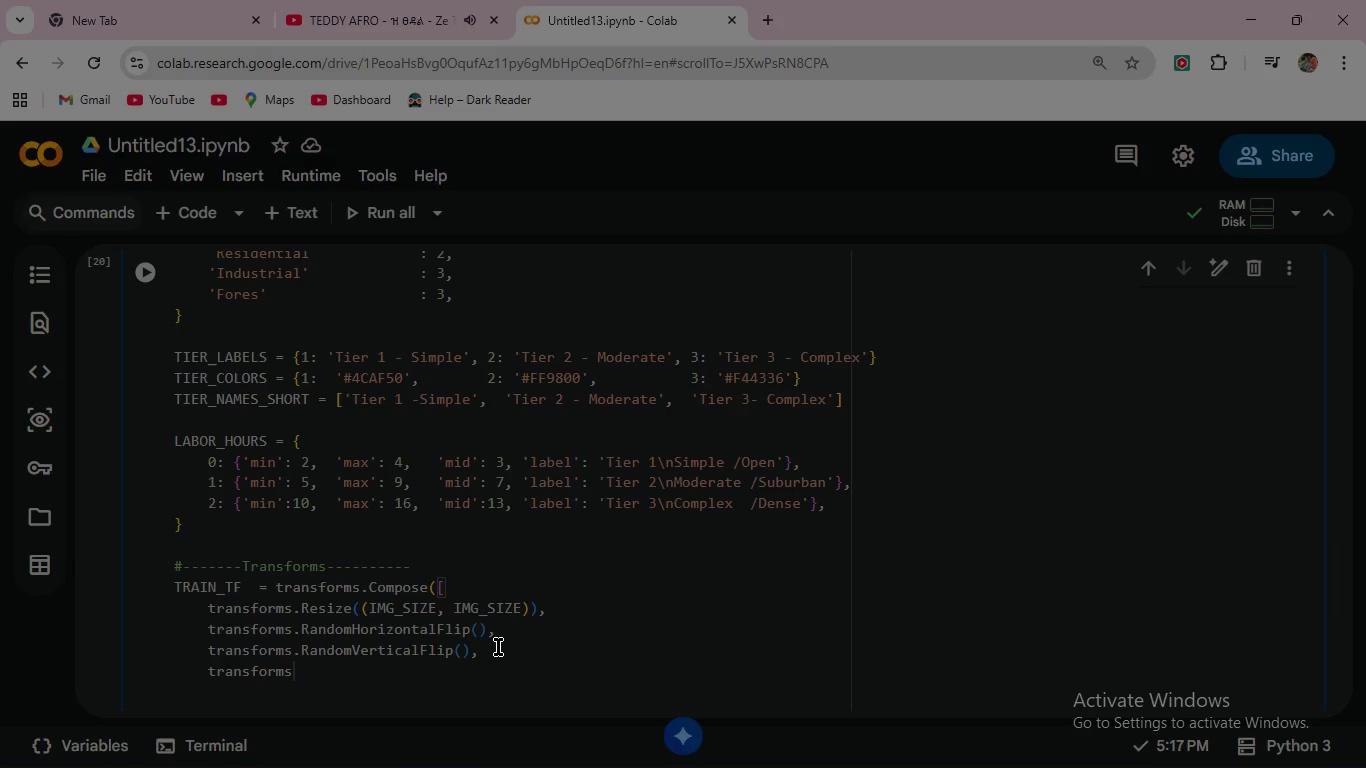 
key(Period)
 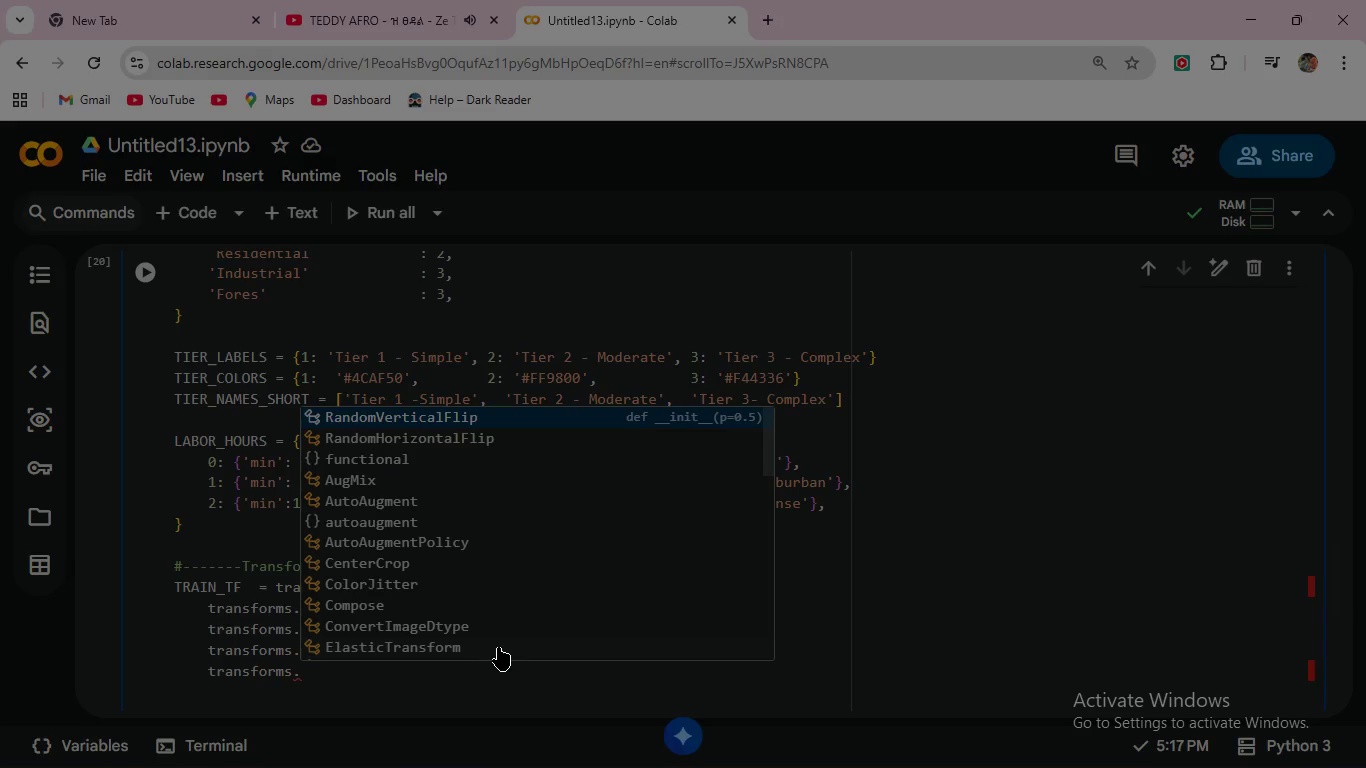 
wait(11.06)
 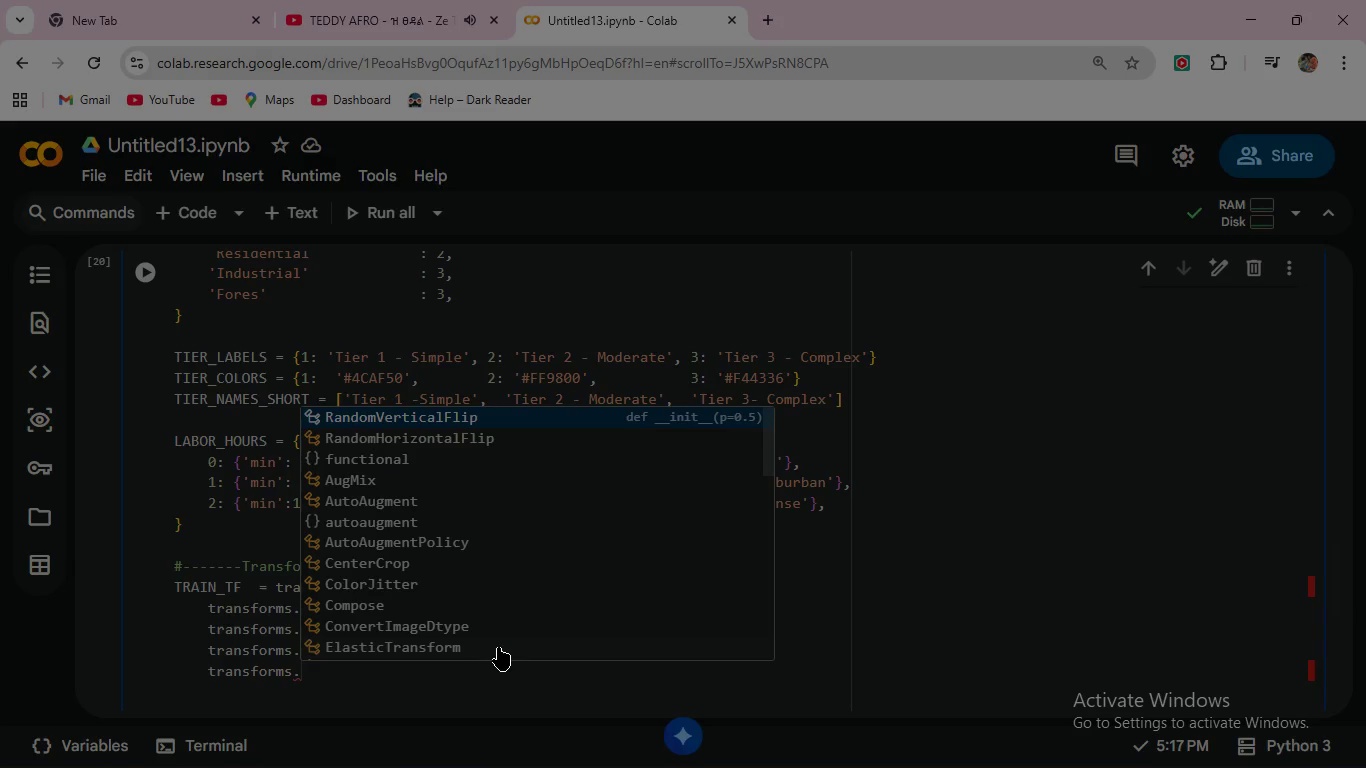 
key(Shift+R)
 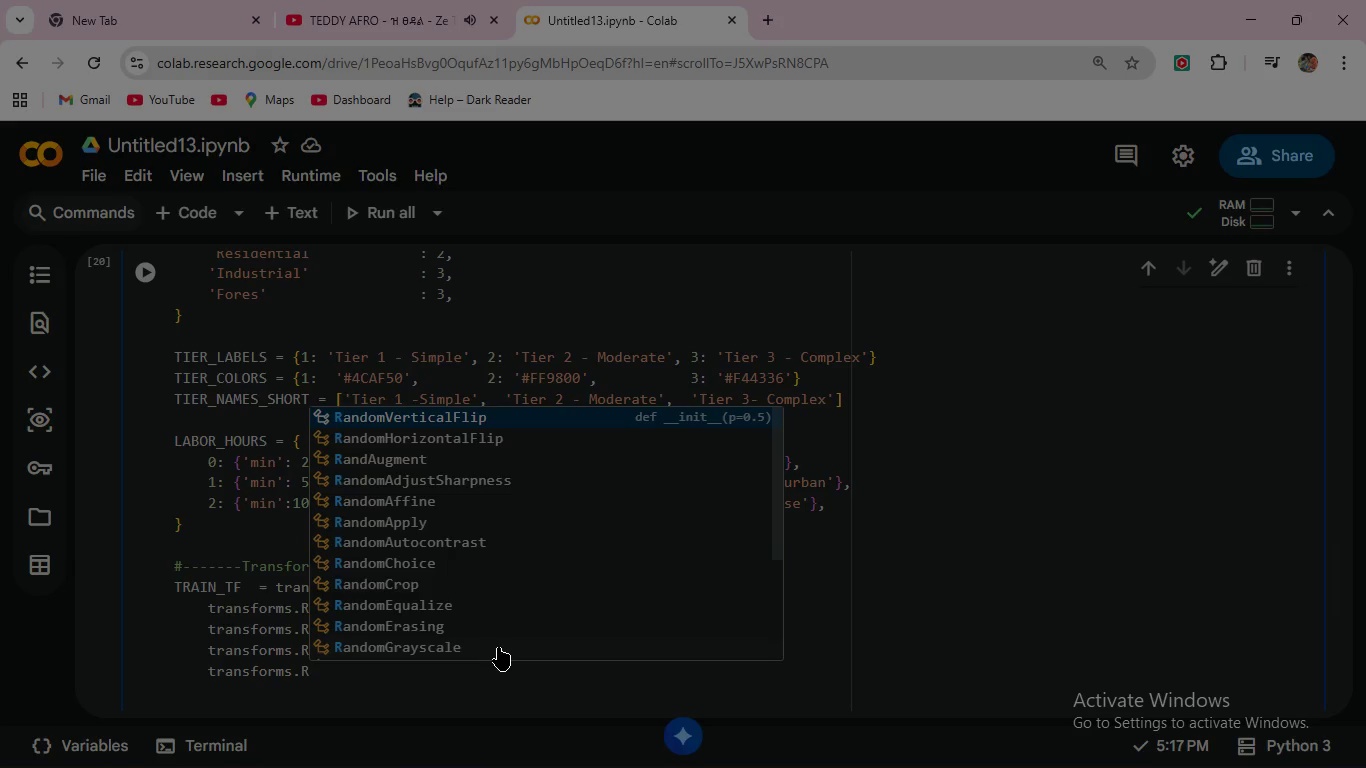 
wait(9.62)
 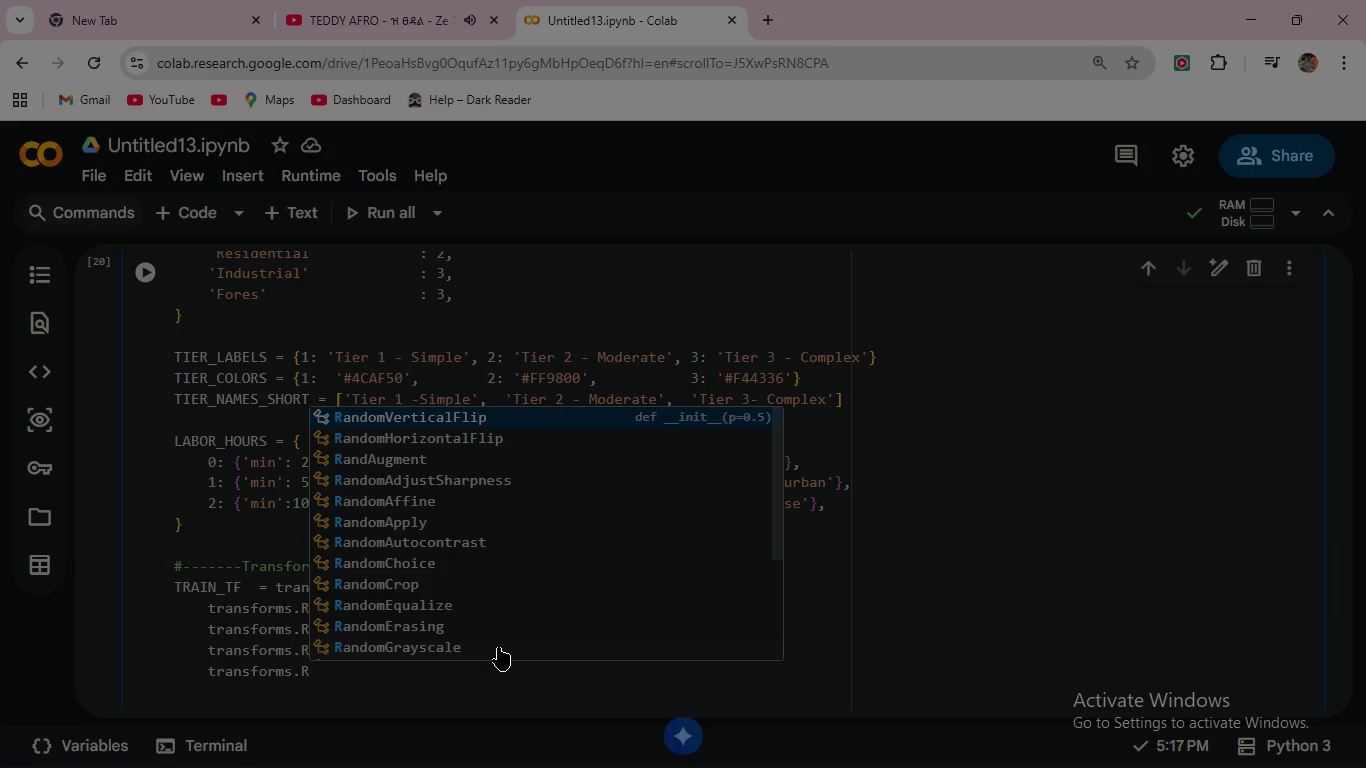 
type(andom)
 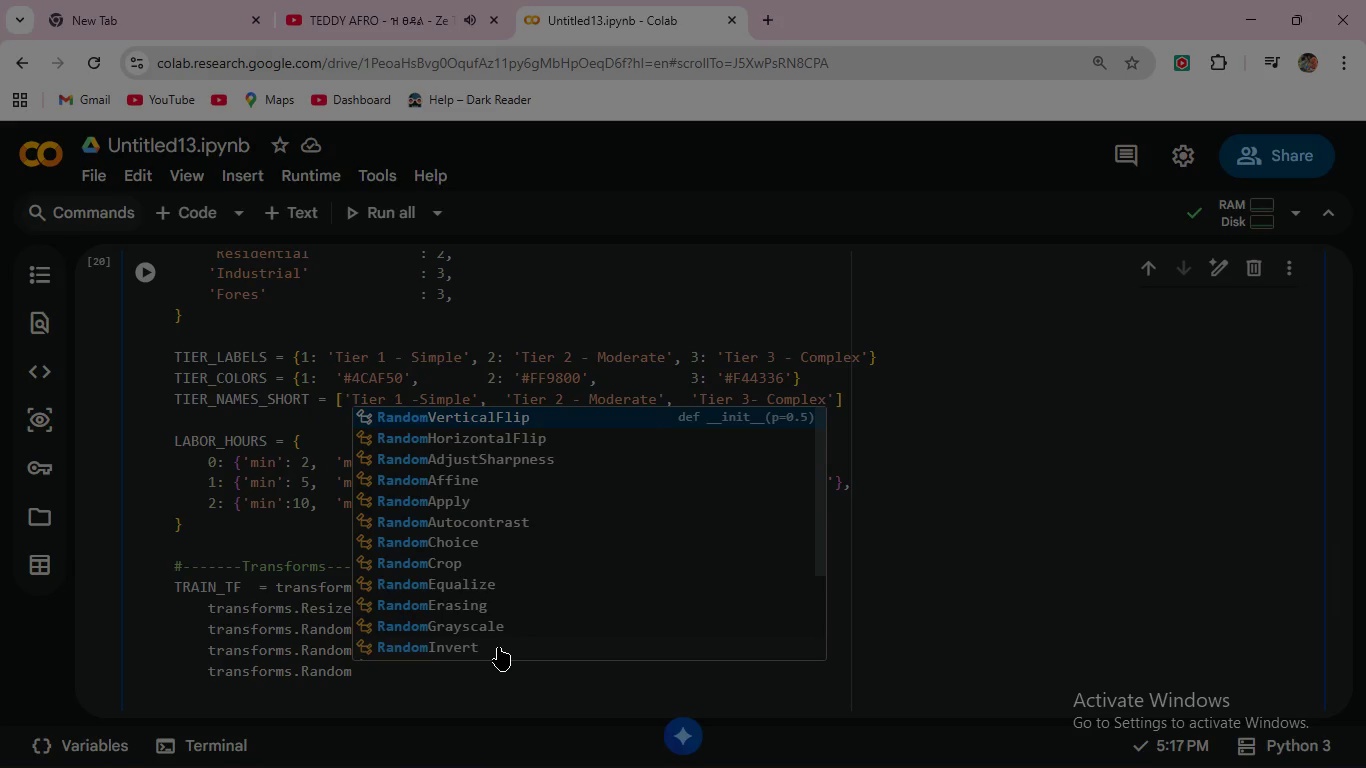 
key(Shift+R)
 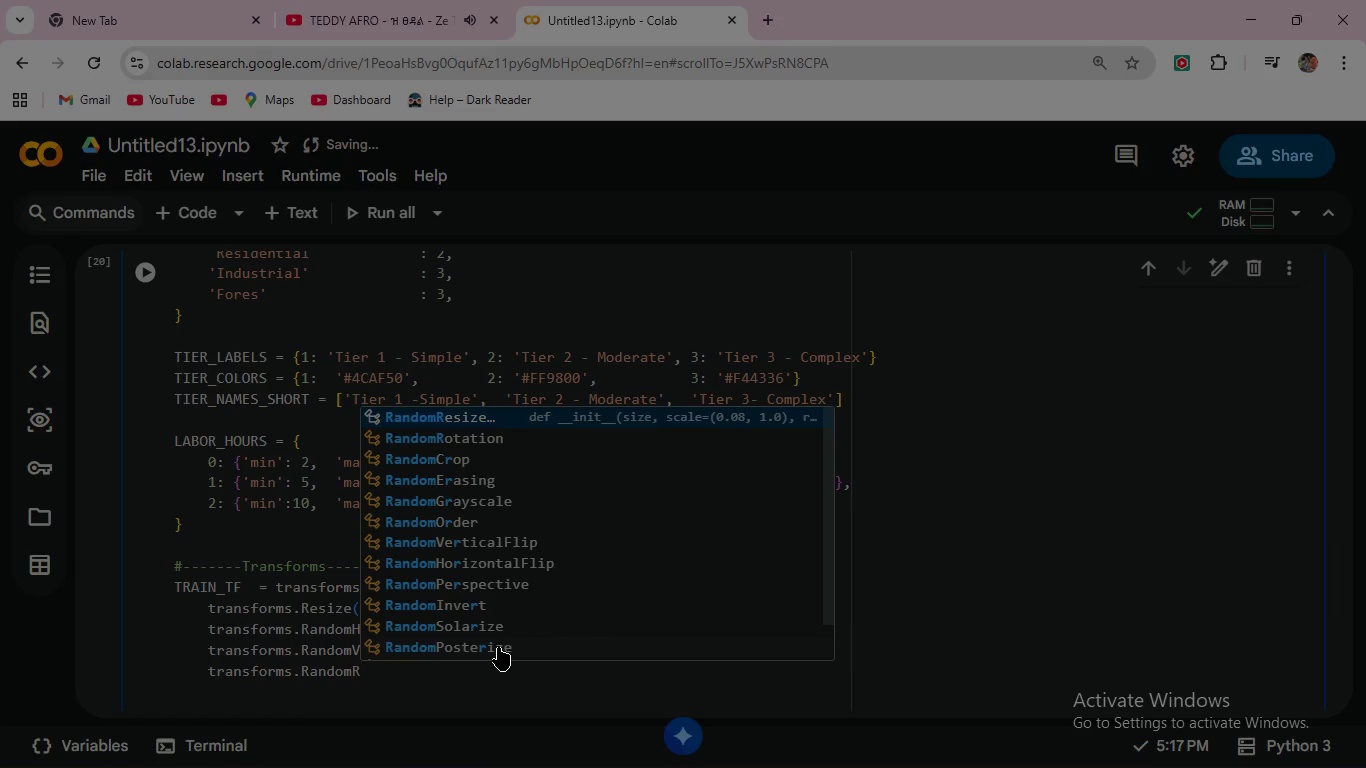 
key(ArrowDown)
 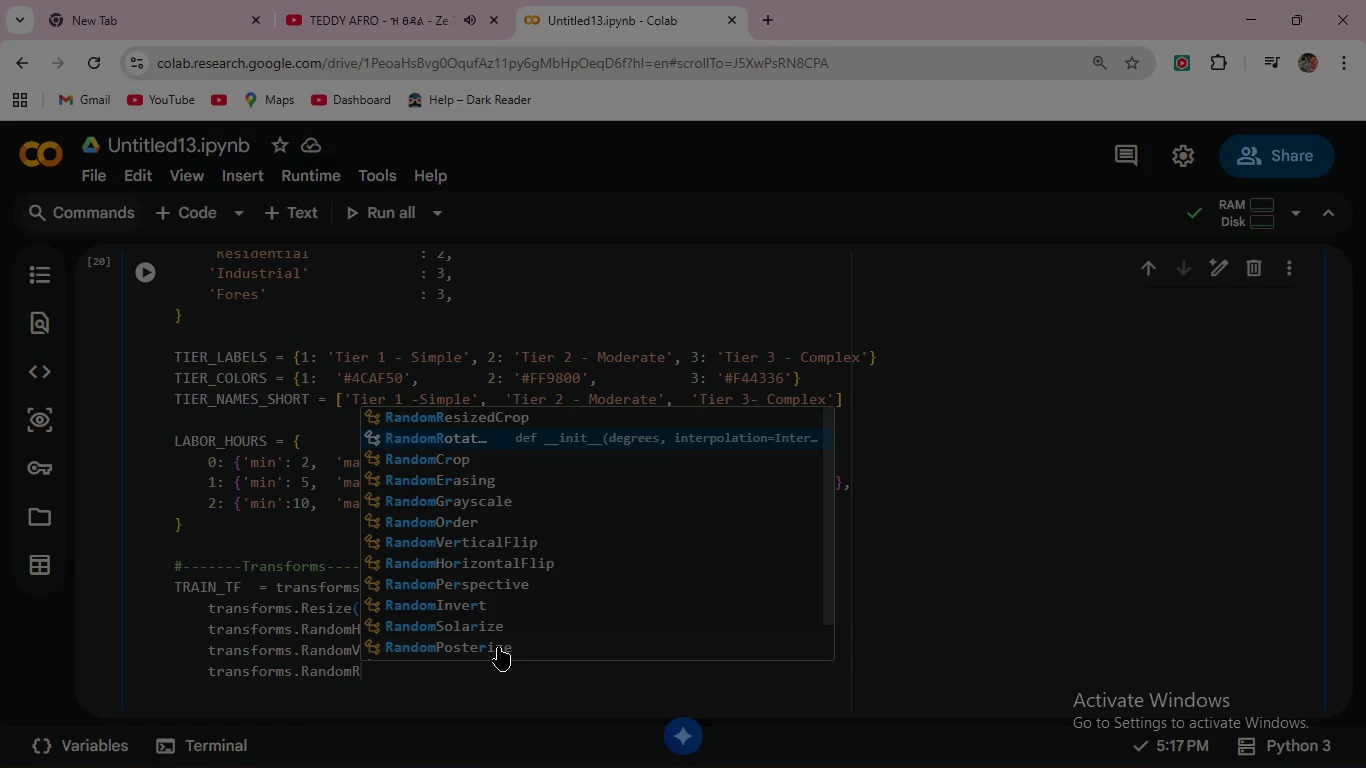 
key(Enter)
 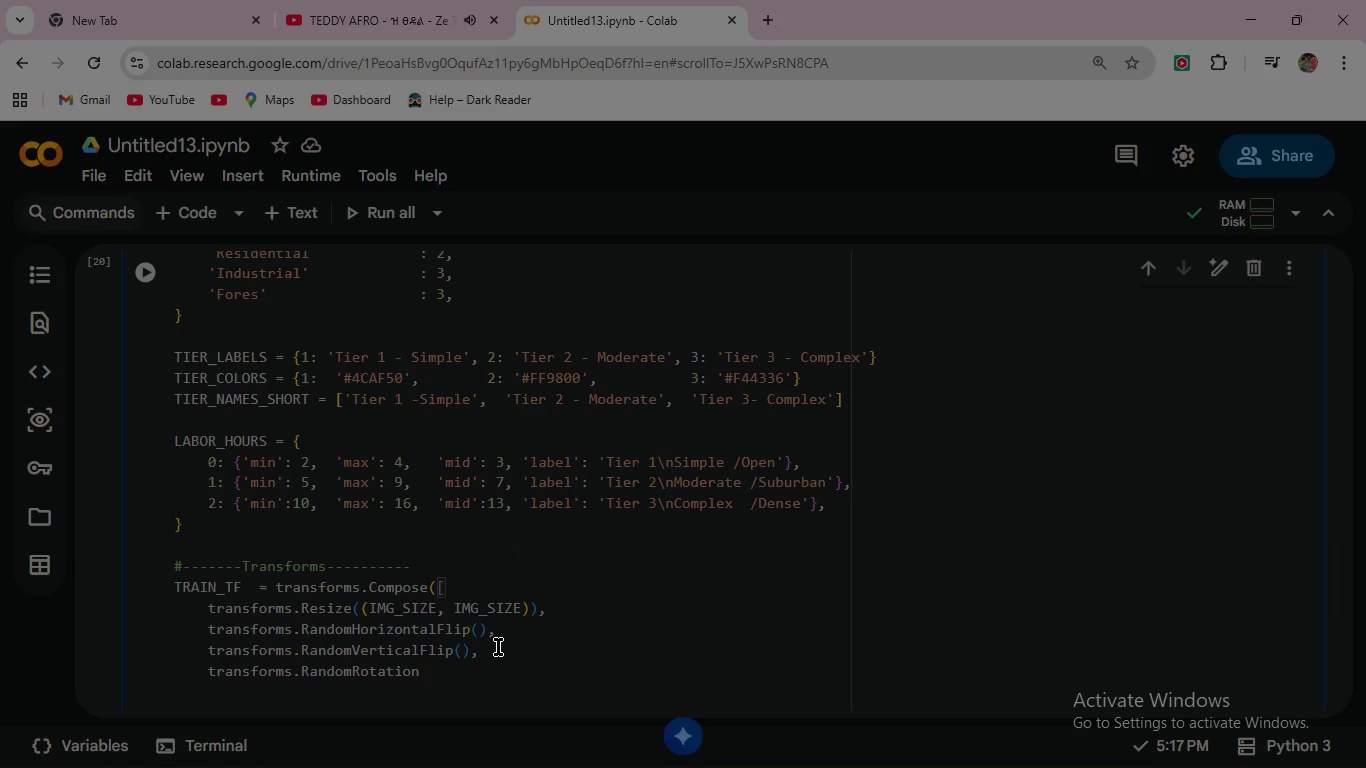 
type((15)
 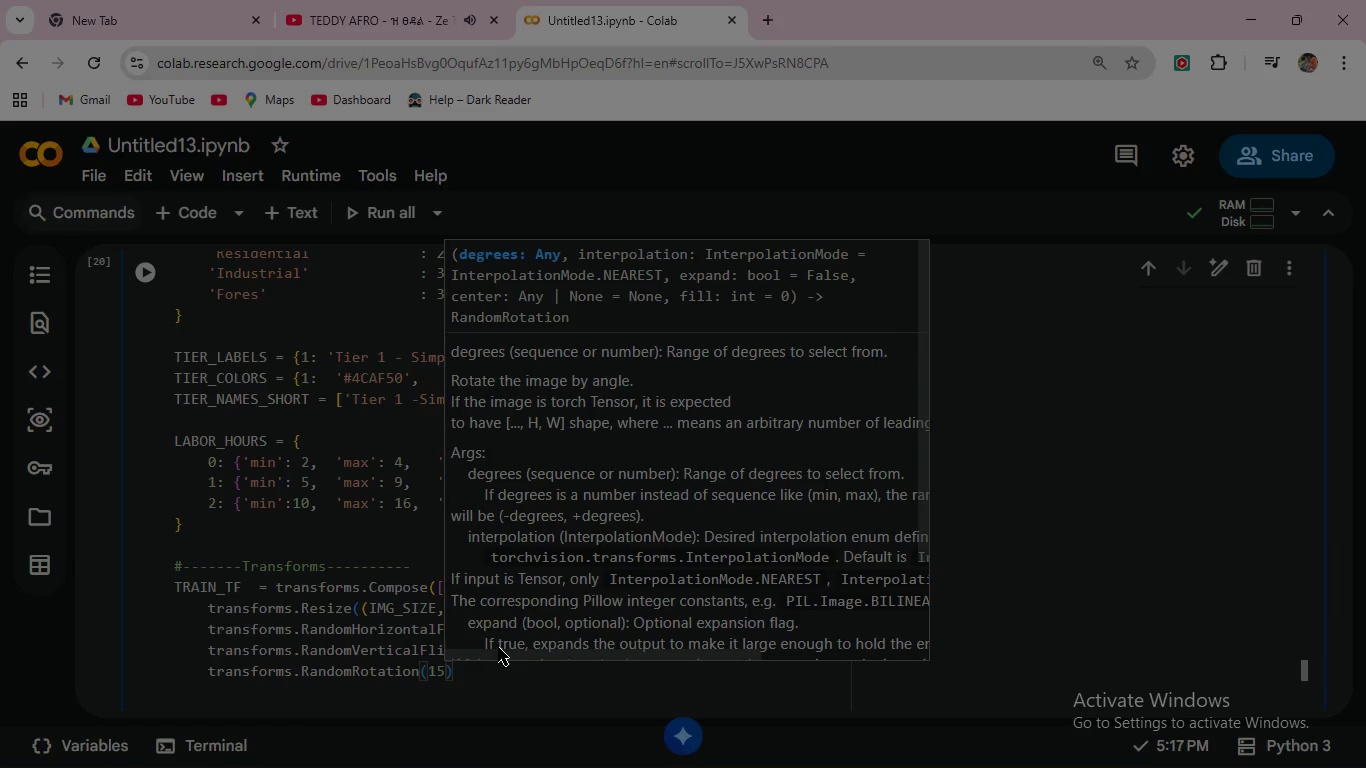 
key(ArrowRight)
 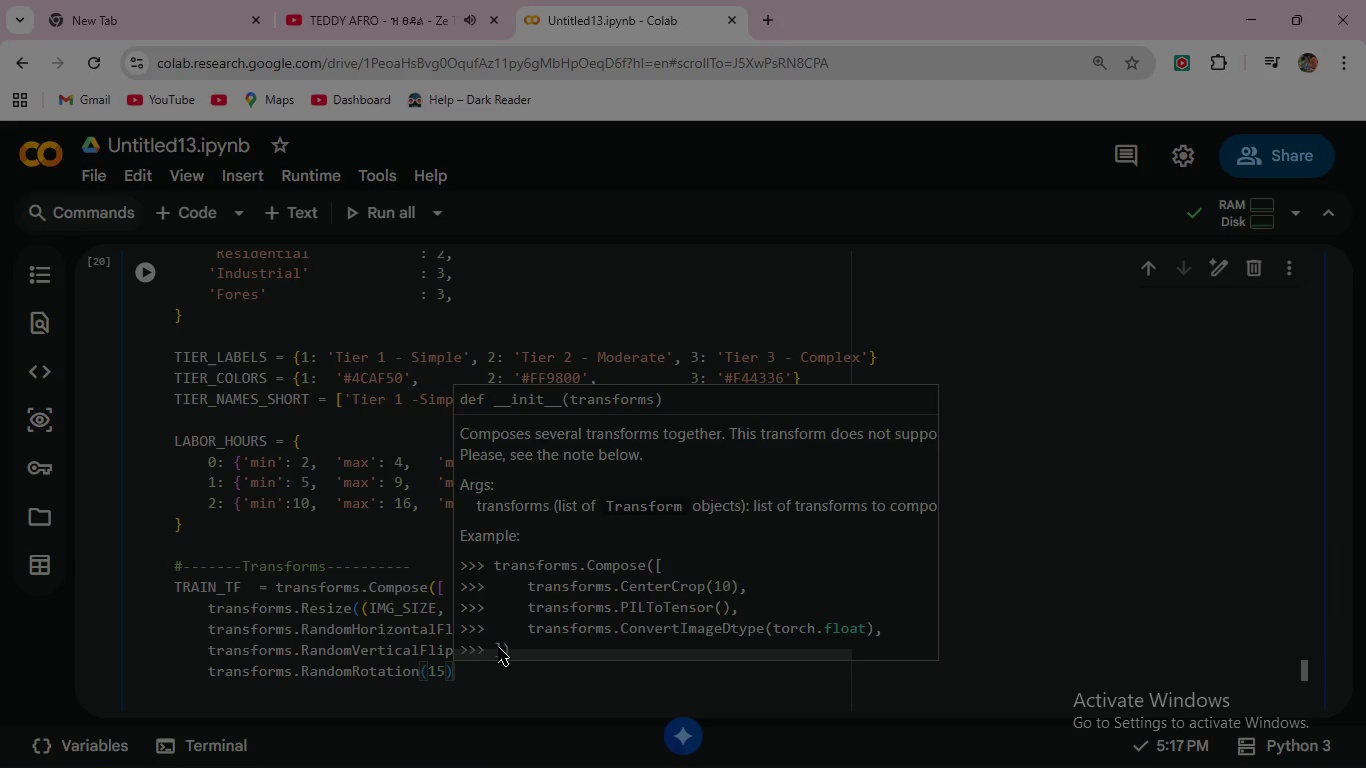 
key(ArrowRight)
 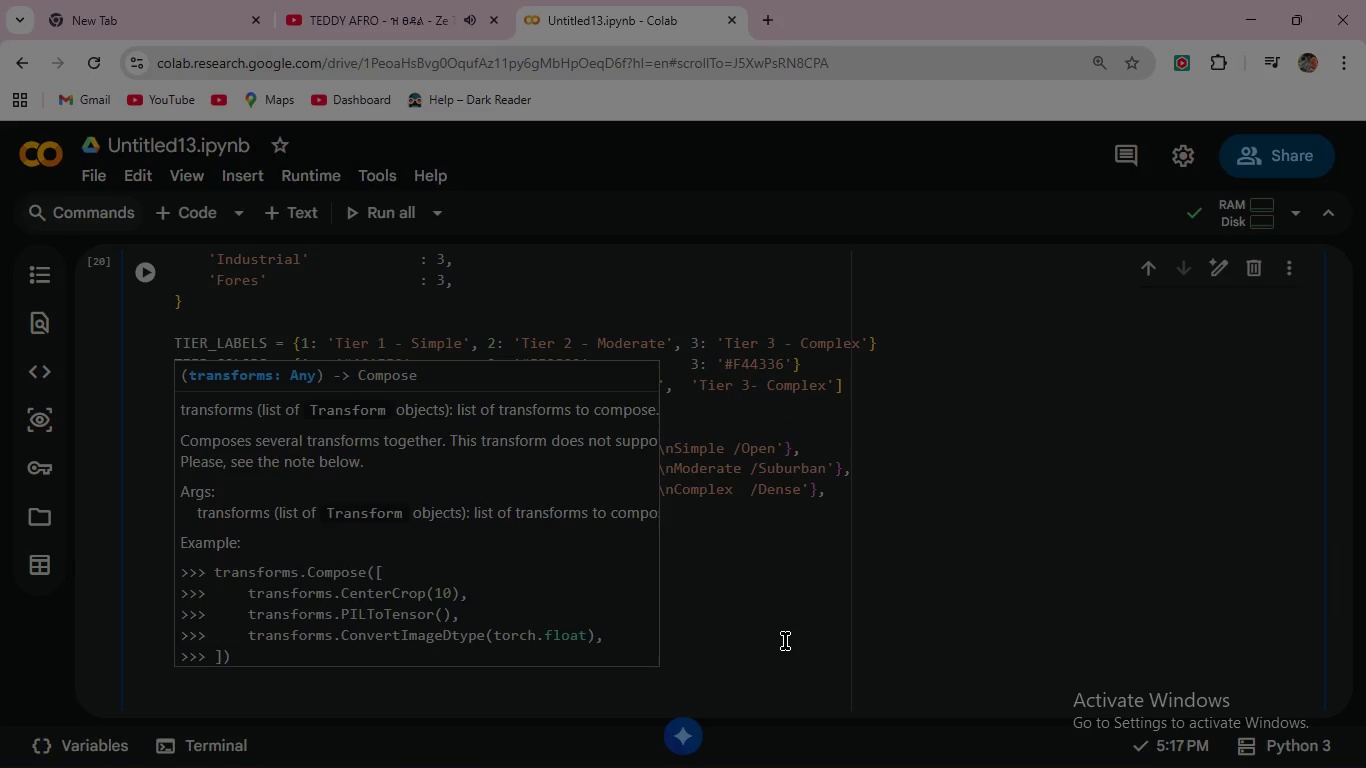 
left_click([785, 641])
 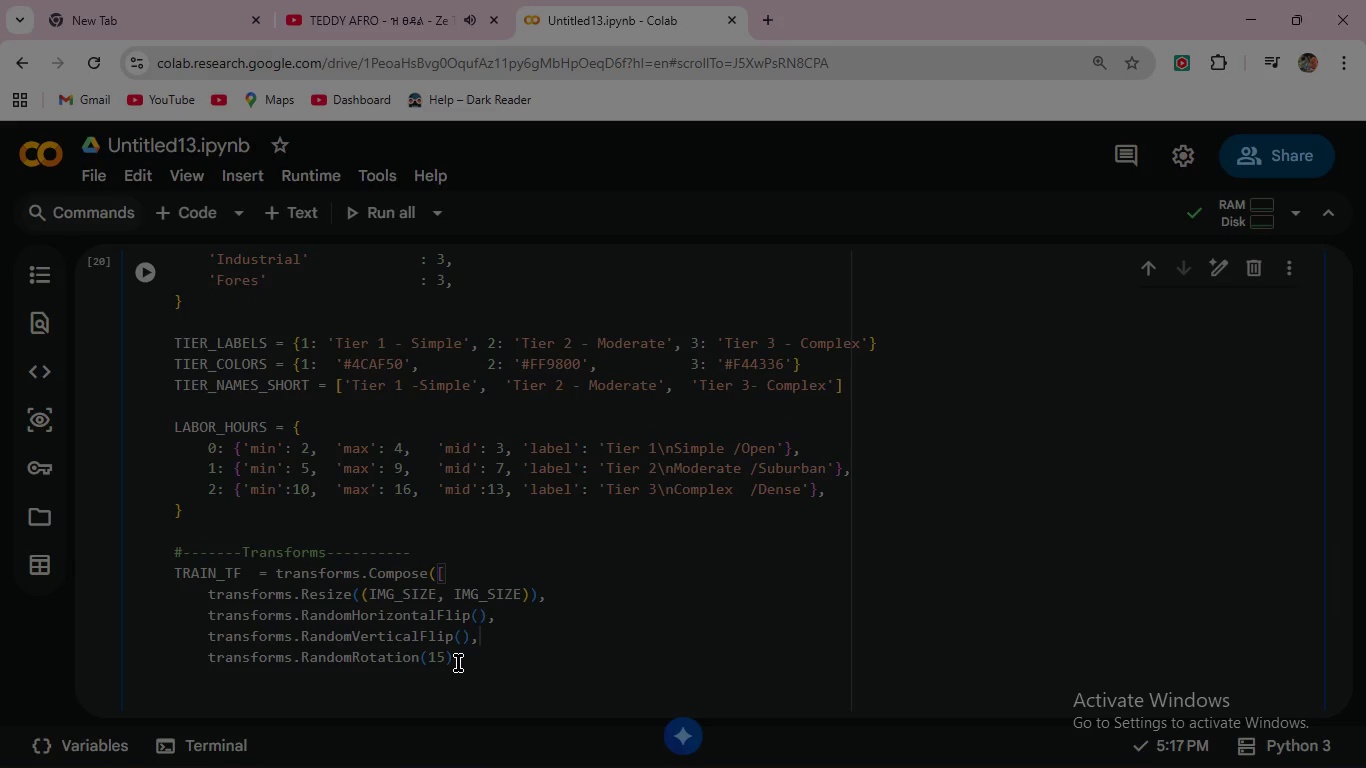 
left_click([458, 663])
 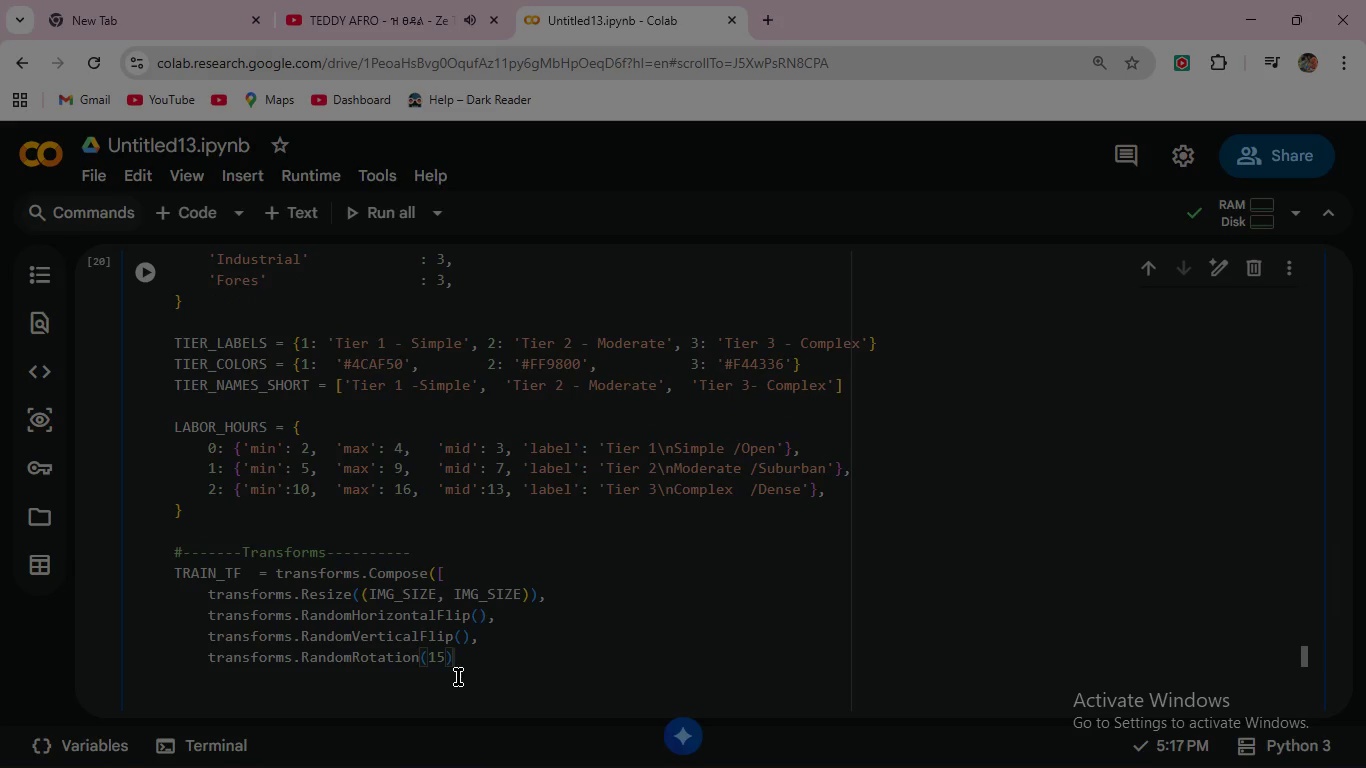 
key(Comma)
 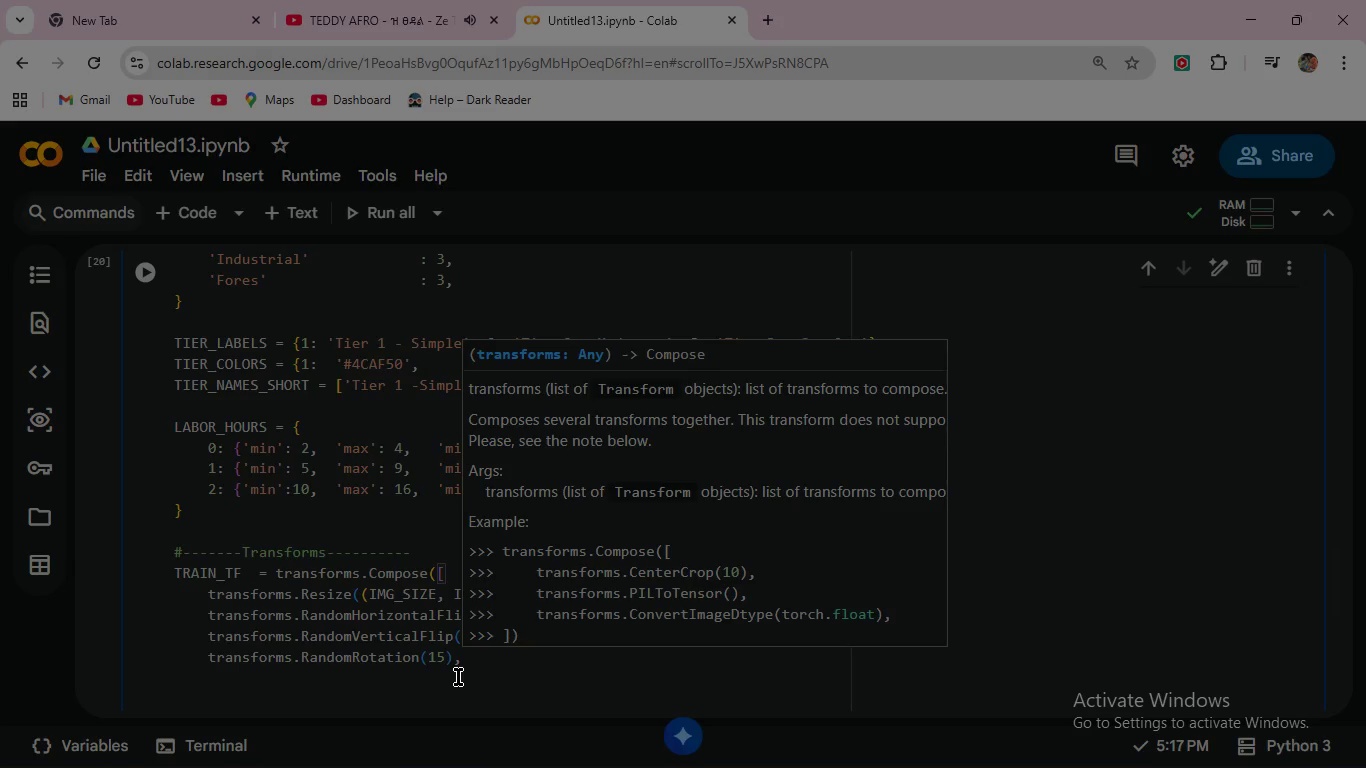 
wait(11.39)
 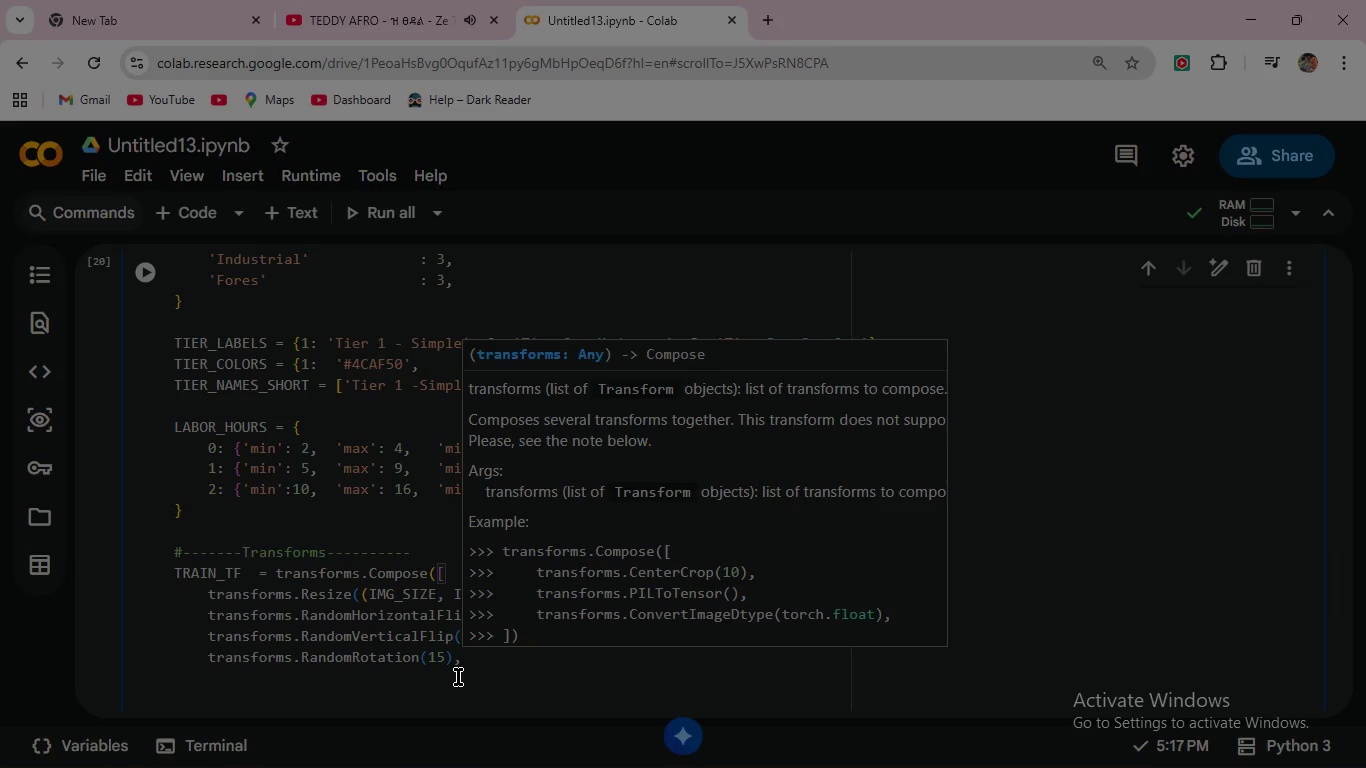 
key(Enter)
 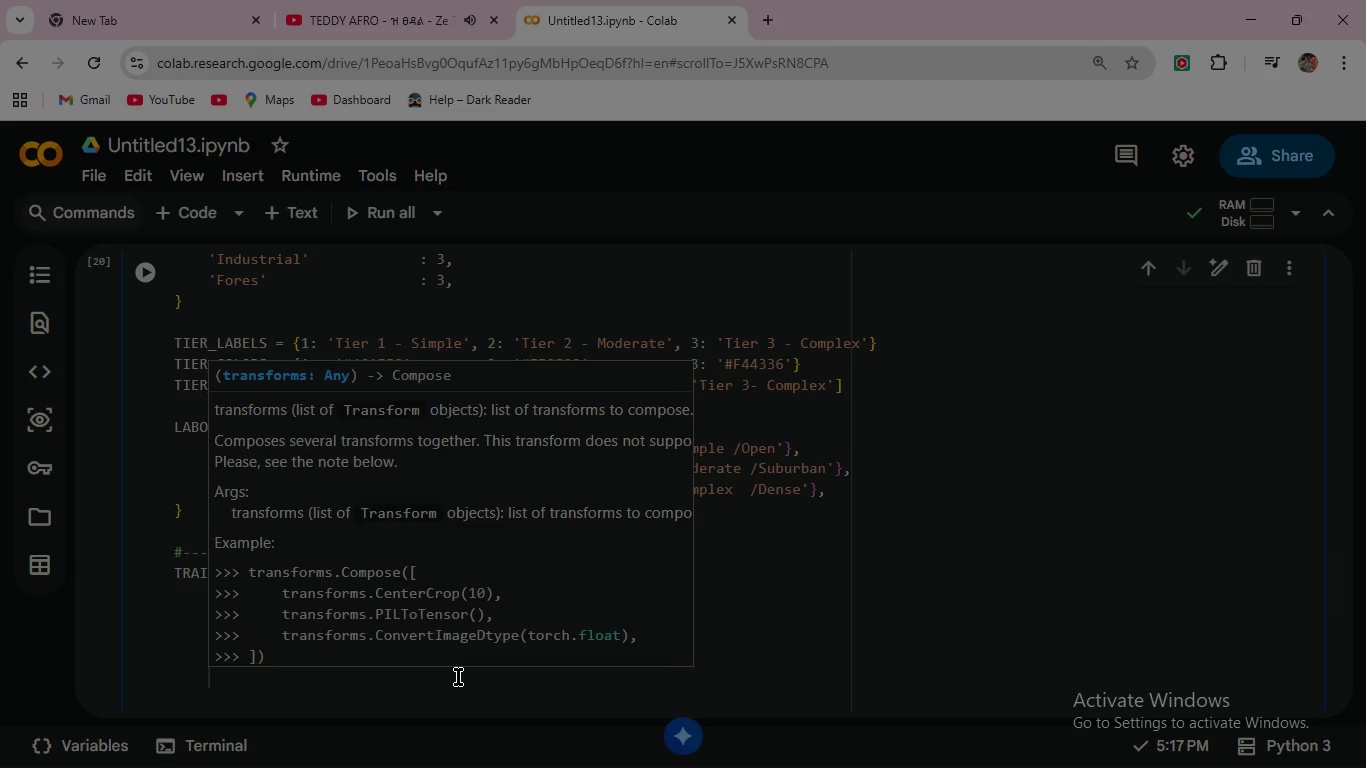 
type(tran)
 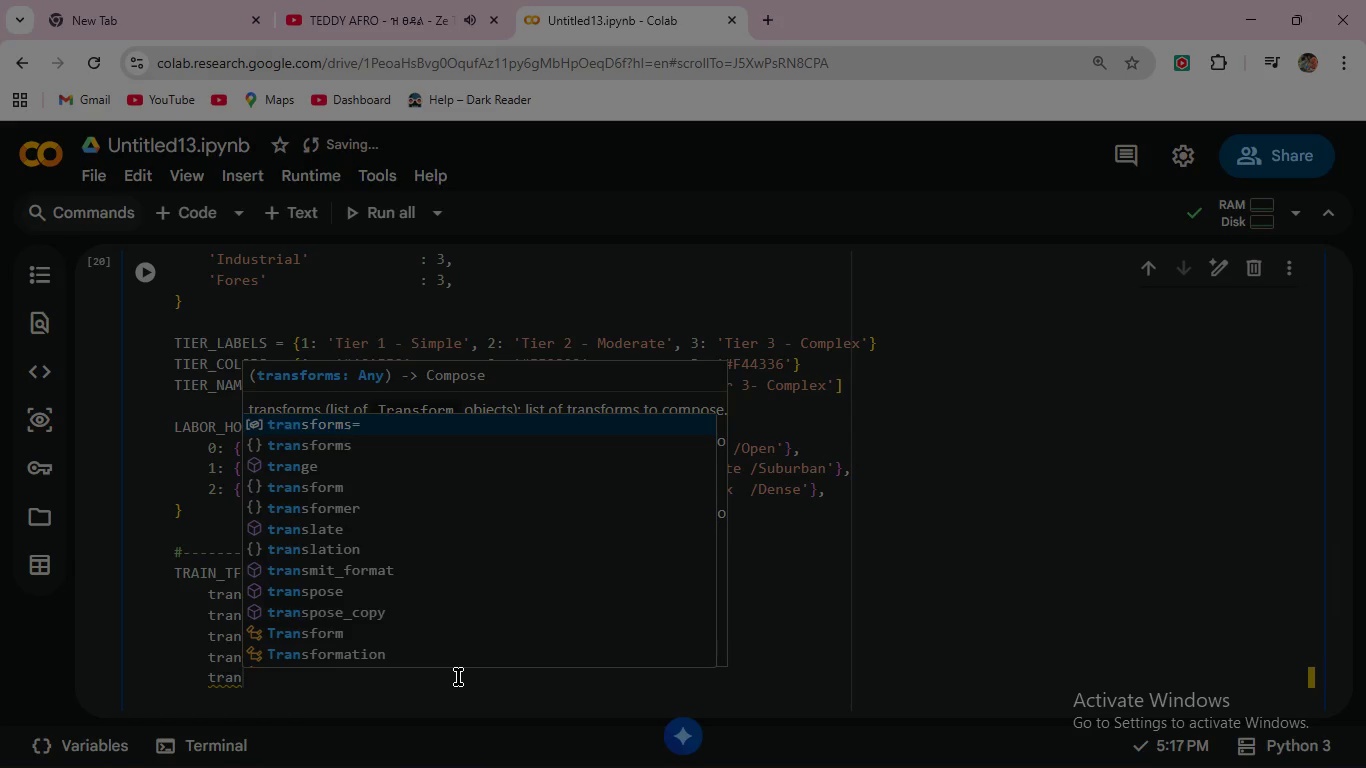 
key(ArrowDown)
 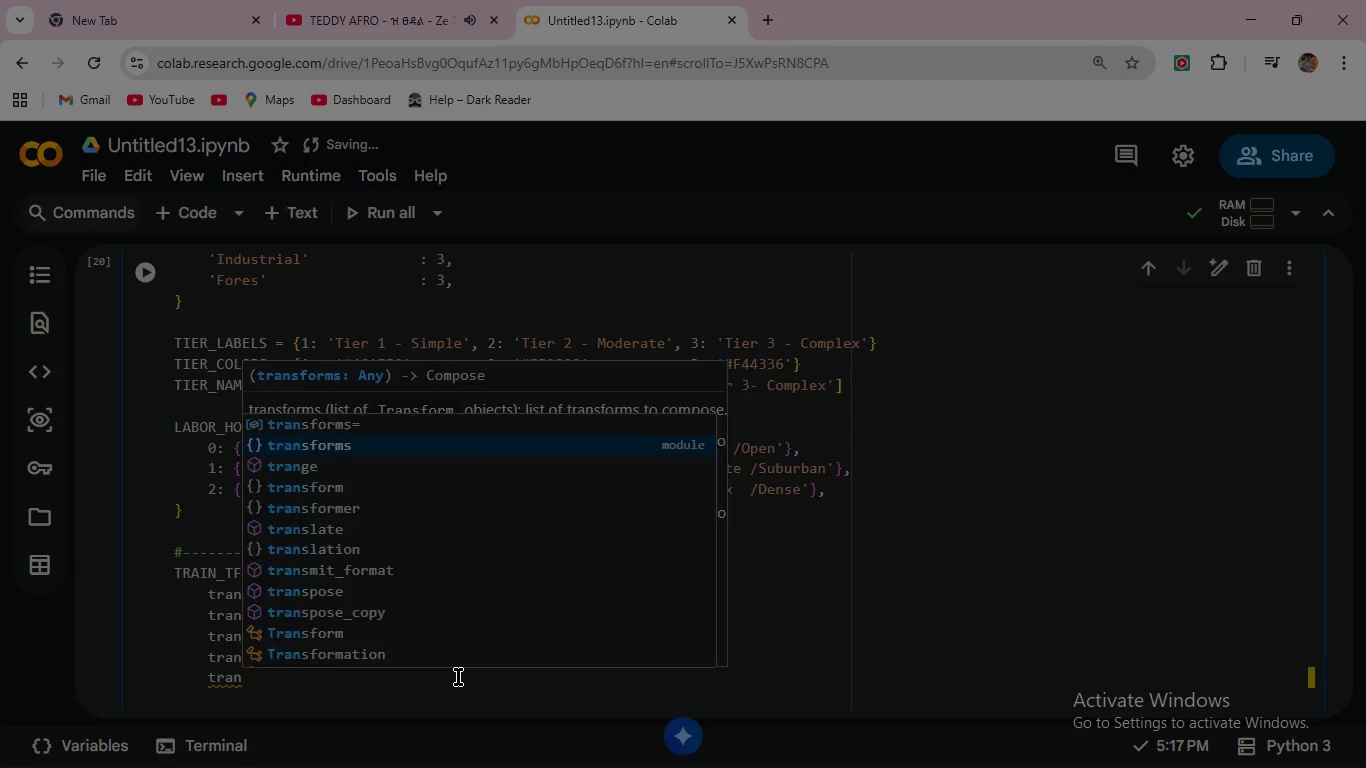 
key(Enter)
 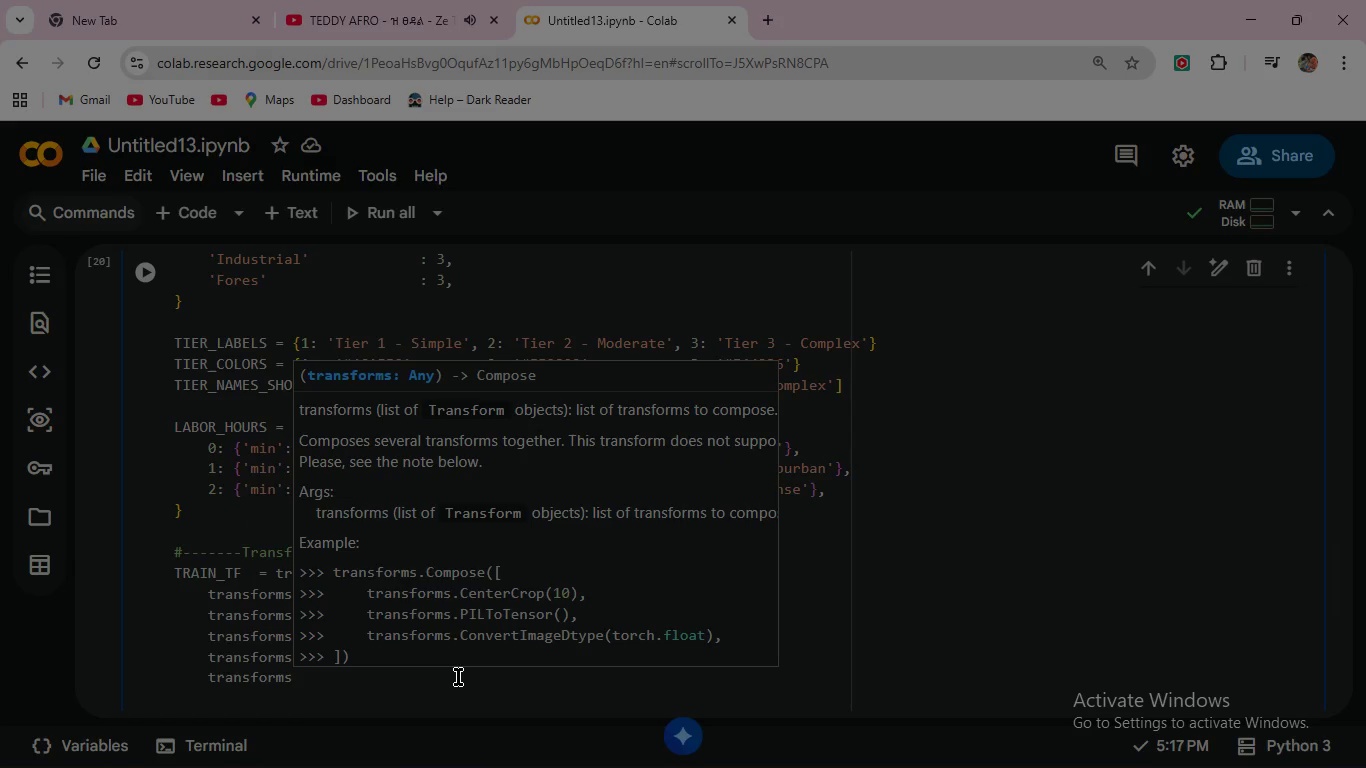 
key(Period)
 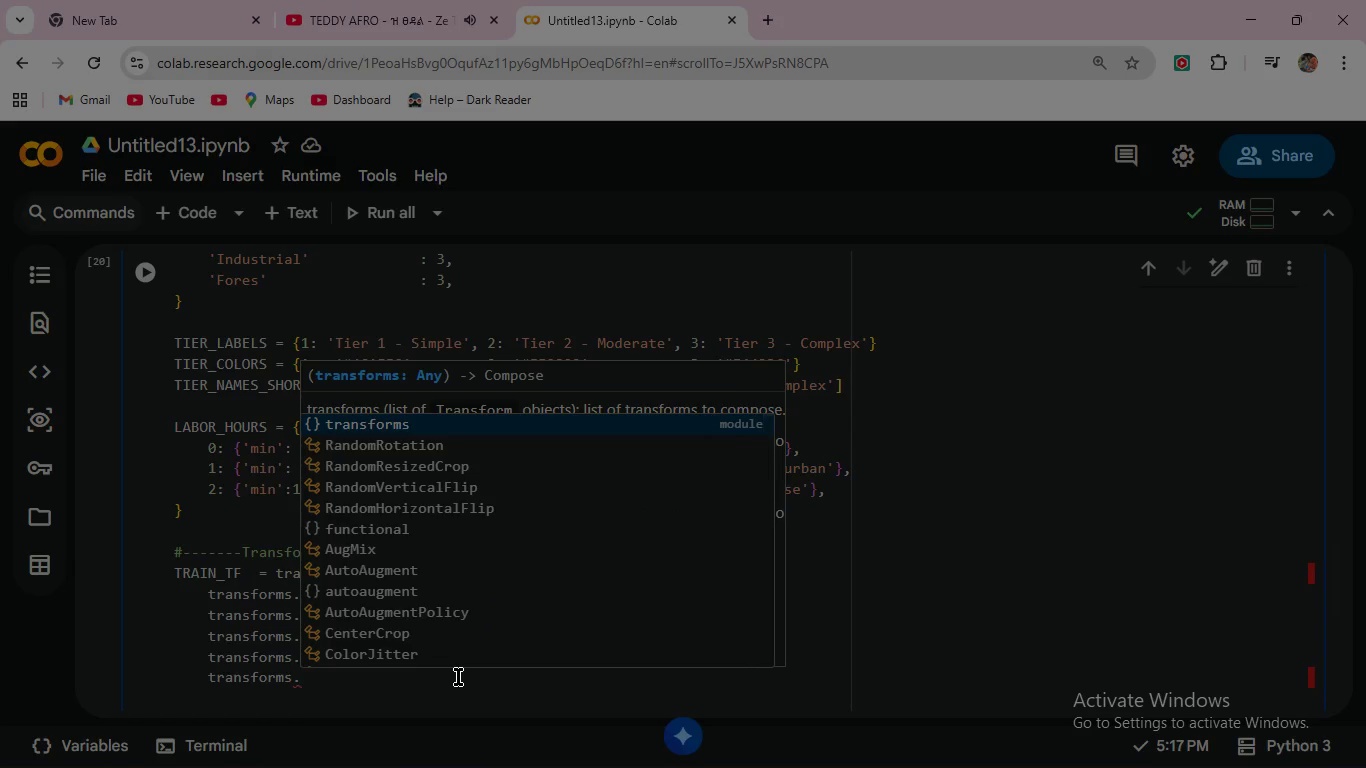 
key(Shift+C)
 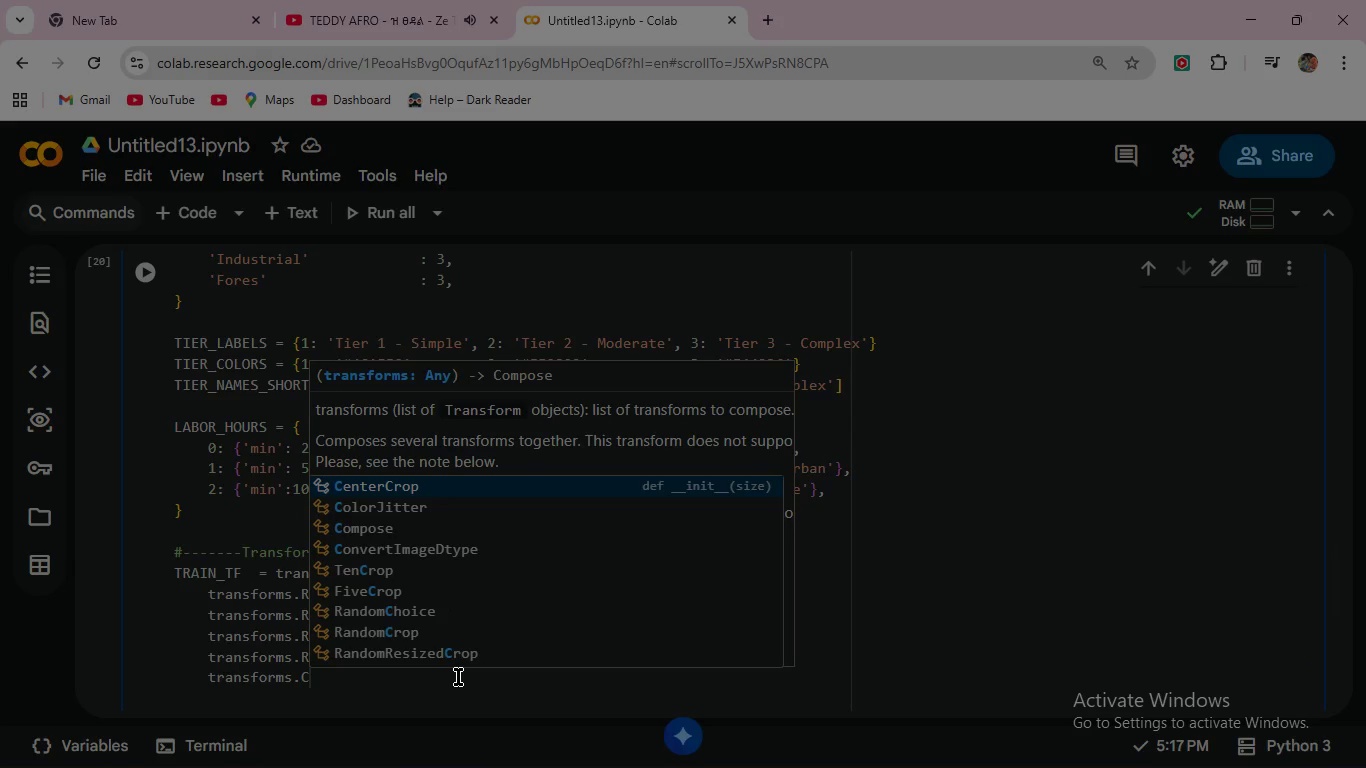 
wait(6.33)
 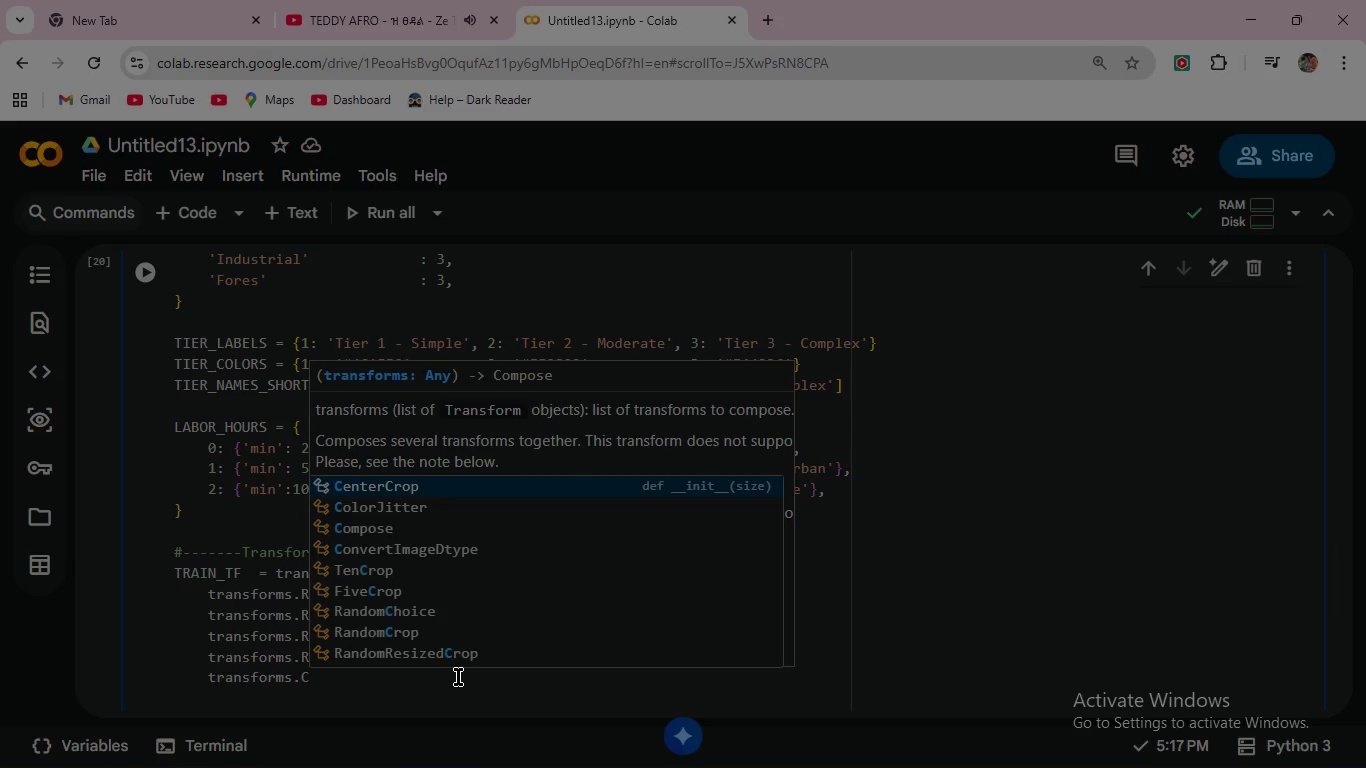 
key(ArrowDown)
 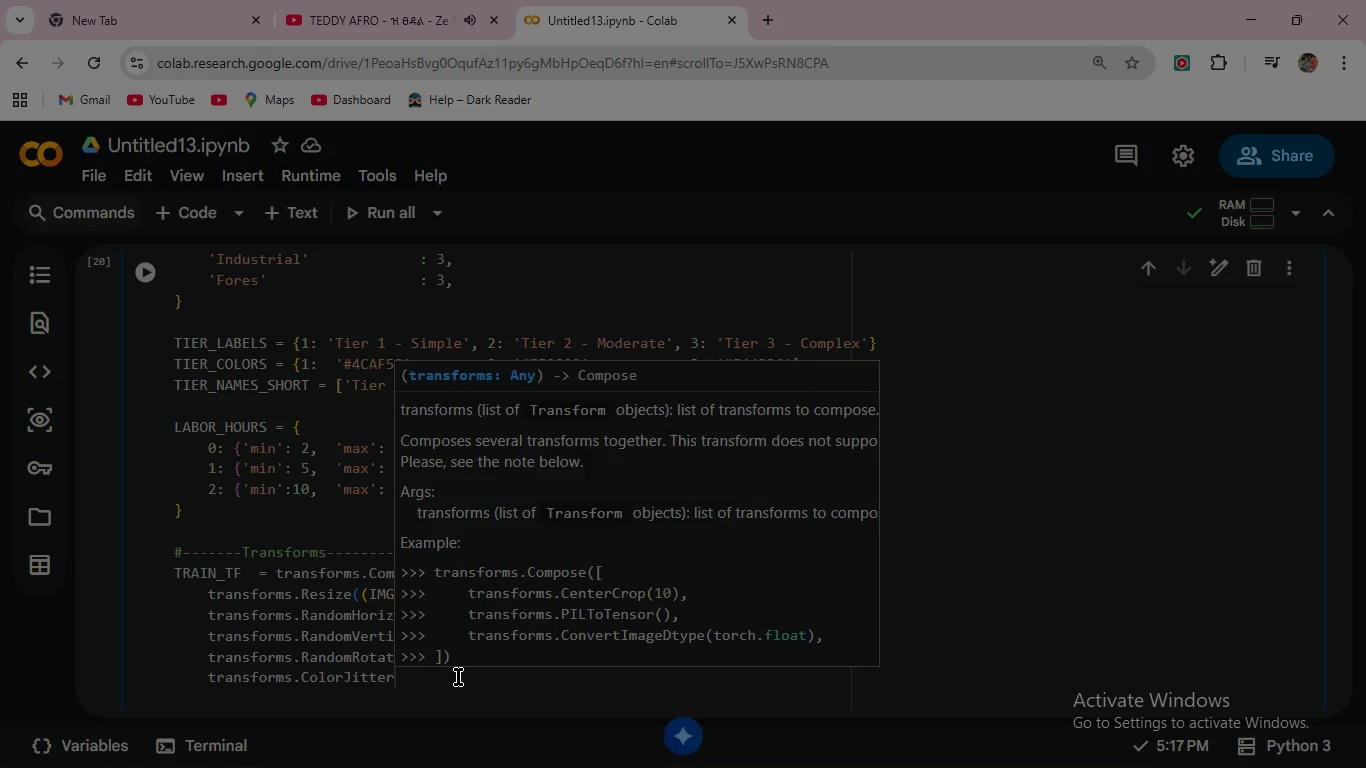 
key(Enter)
 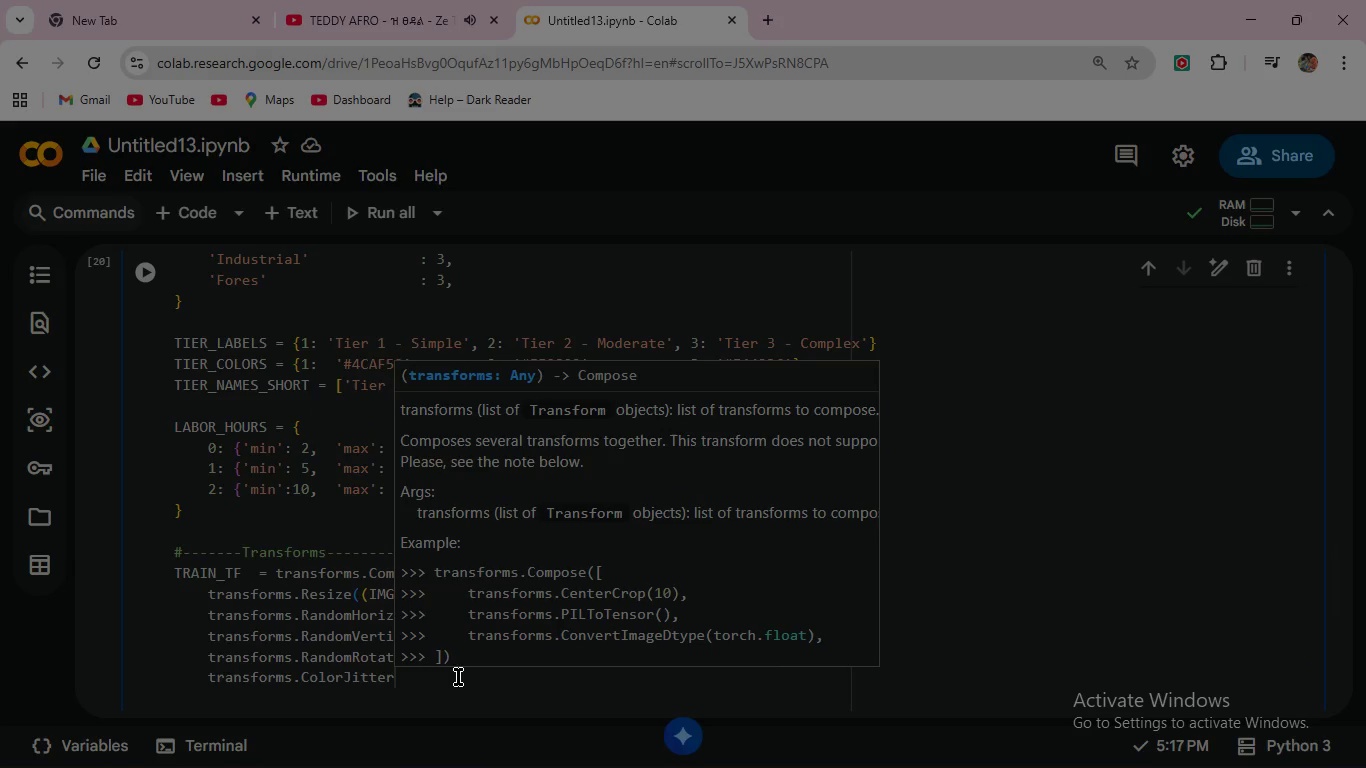 
type((bright)
 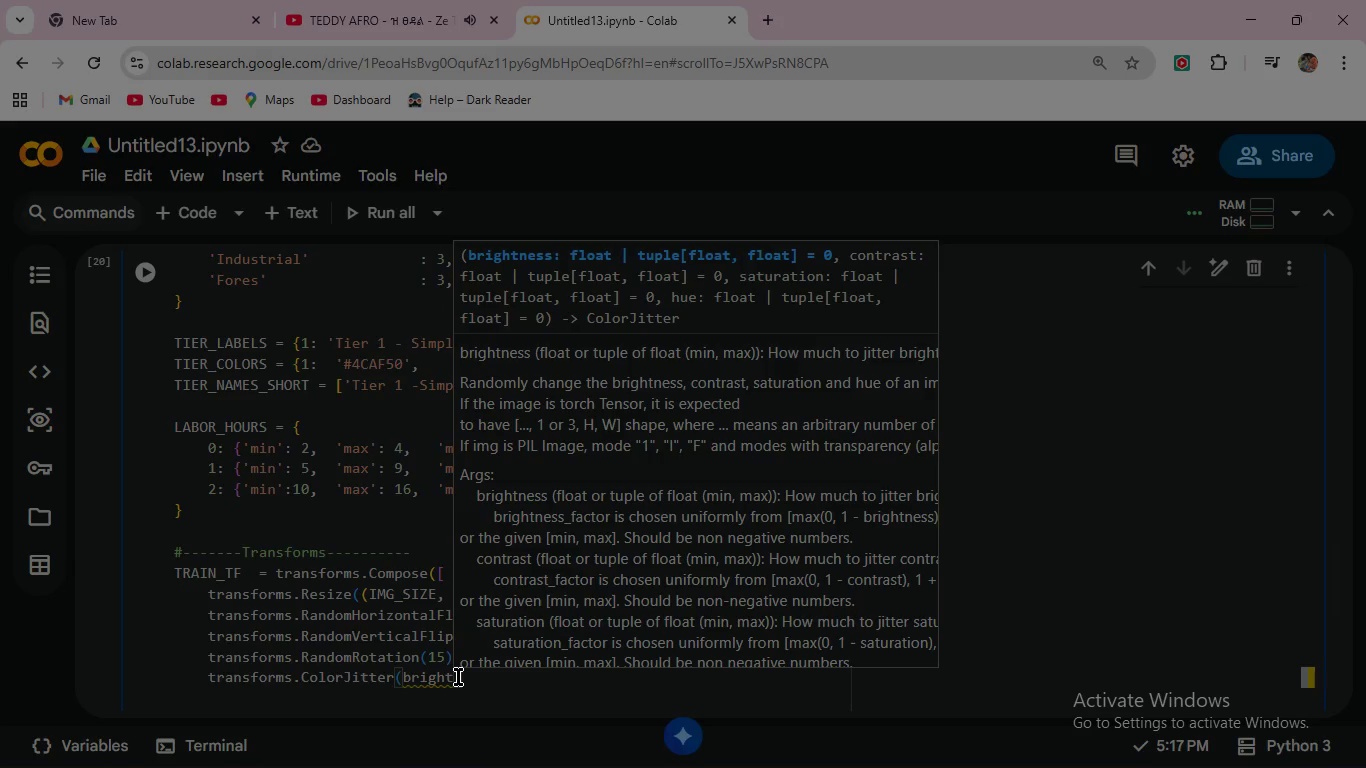 
type(ne)
 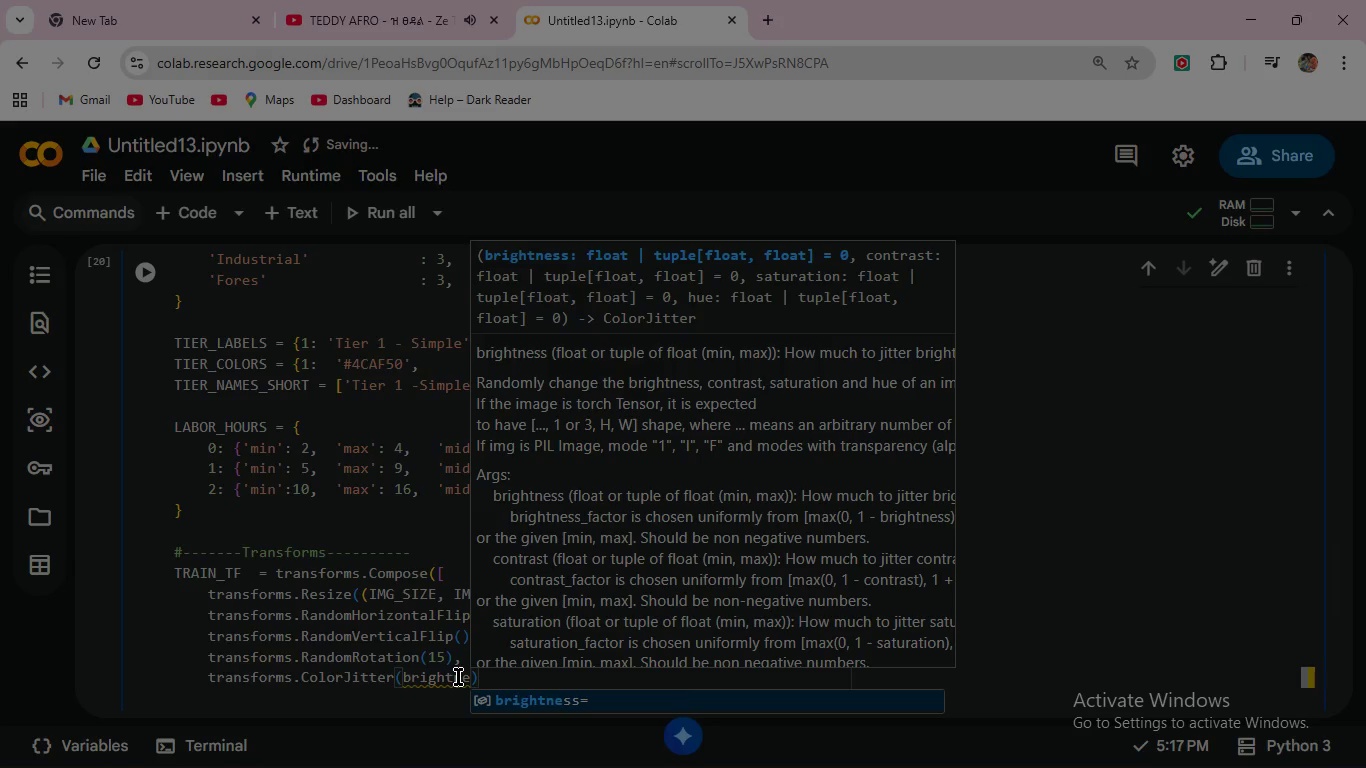 
key(Enter)
 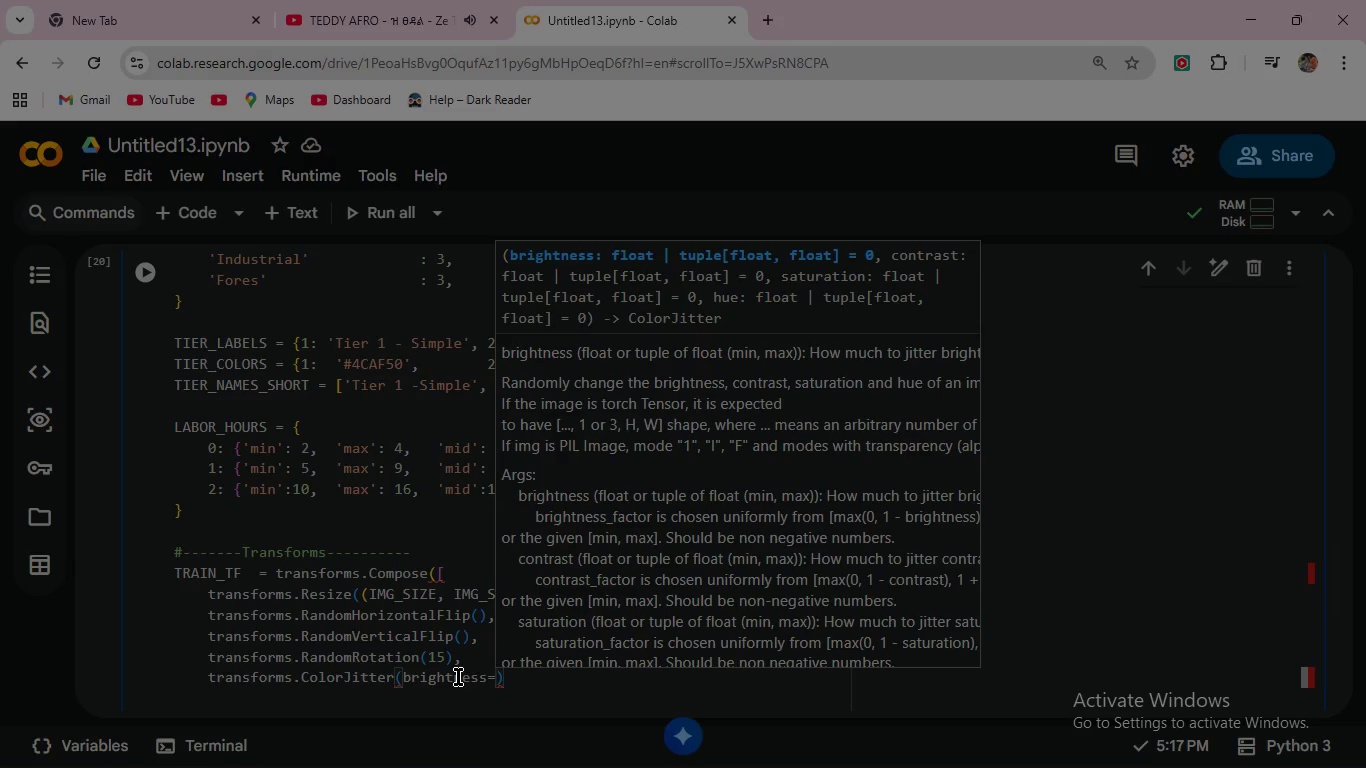 
key(0)
 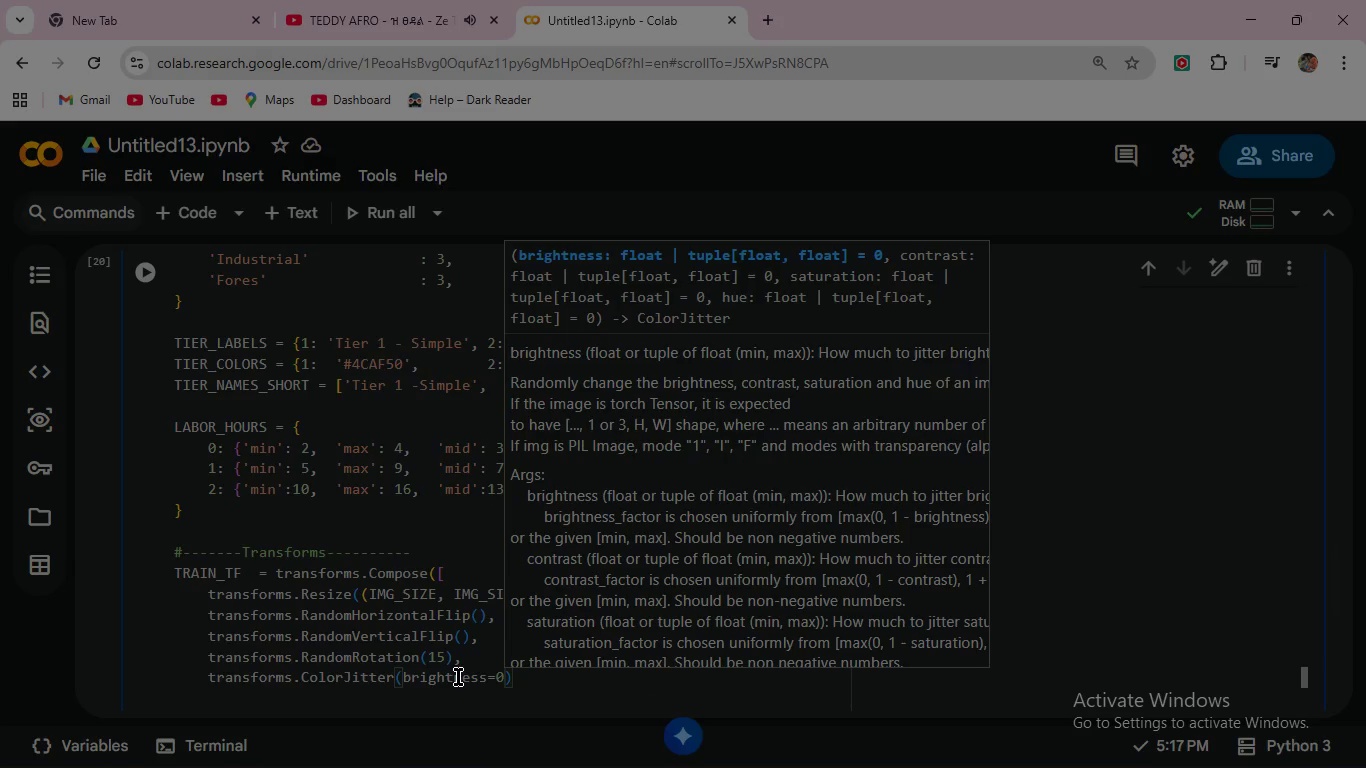 
key(Period)
 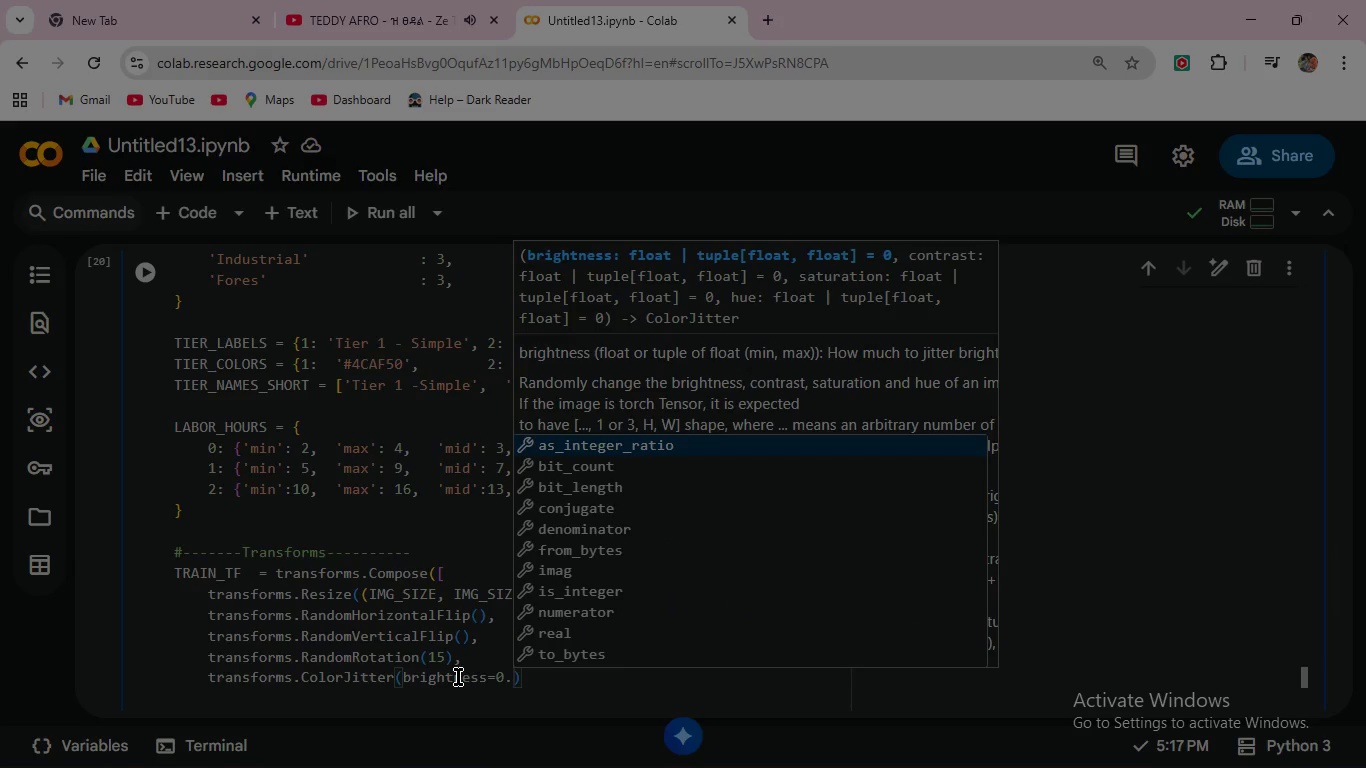 
key(2)
 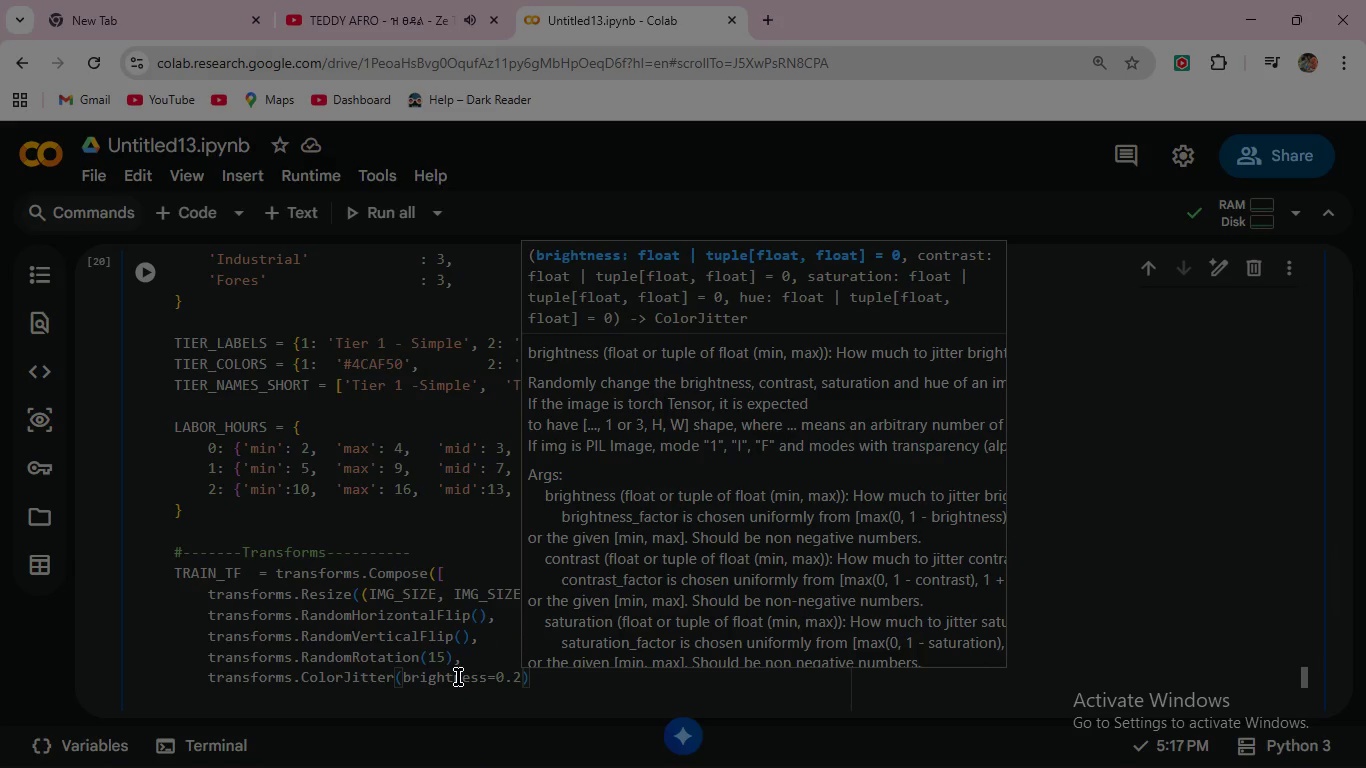 
key(Comma)
 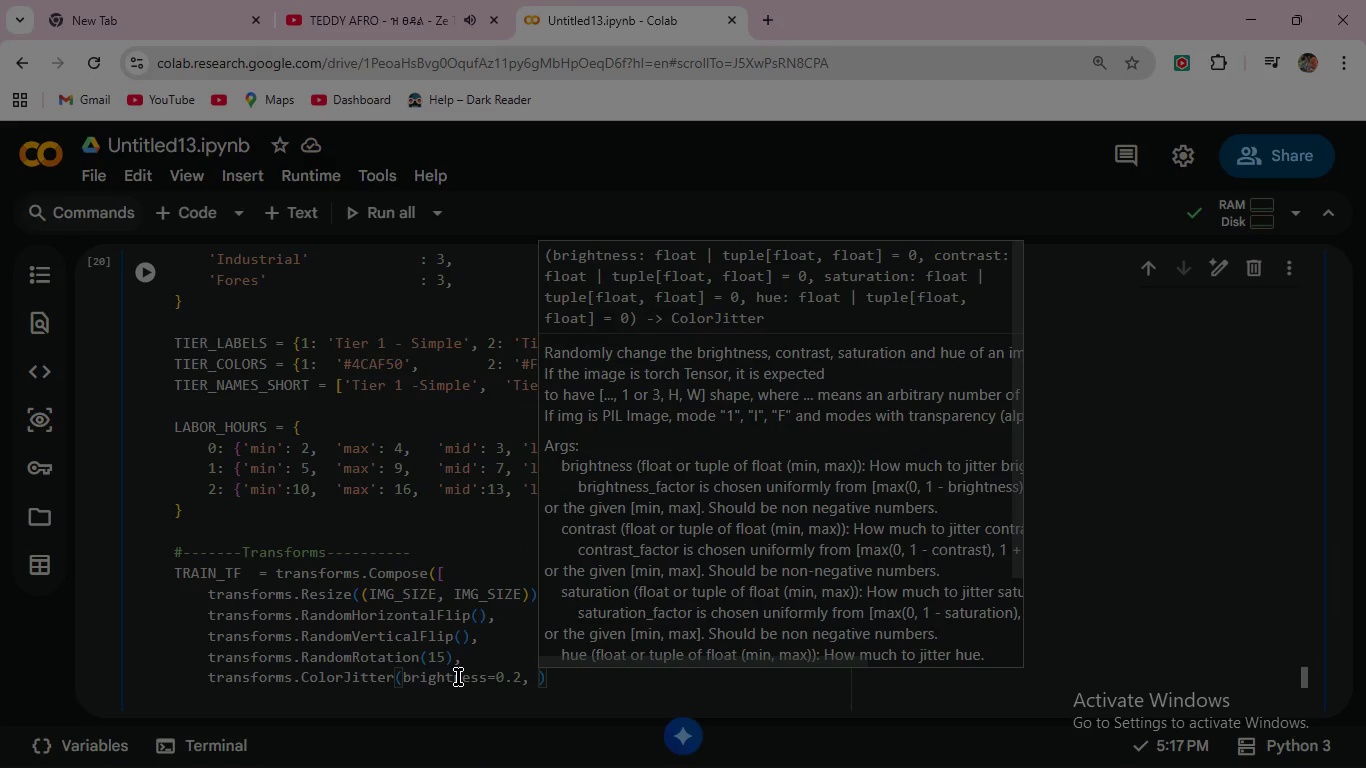 
key(Space)
 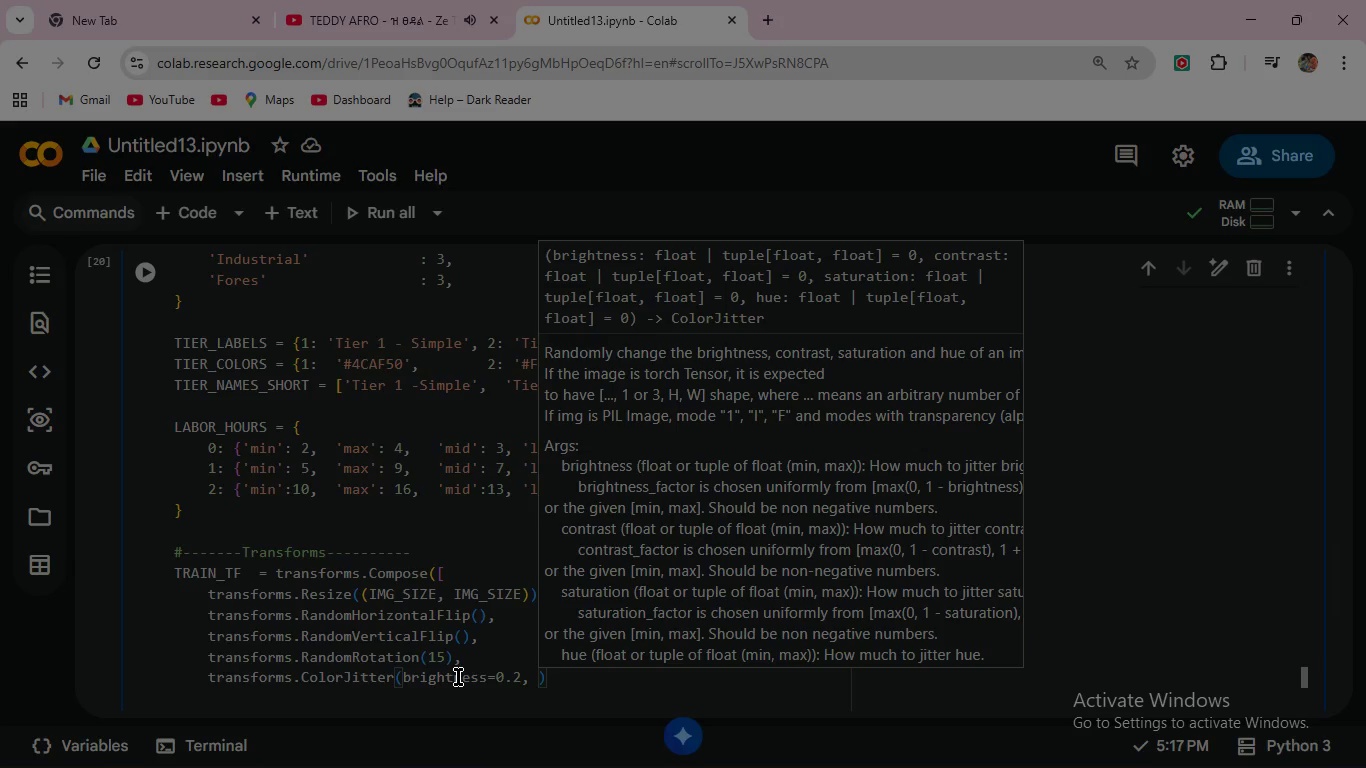 
type(cont)
 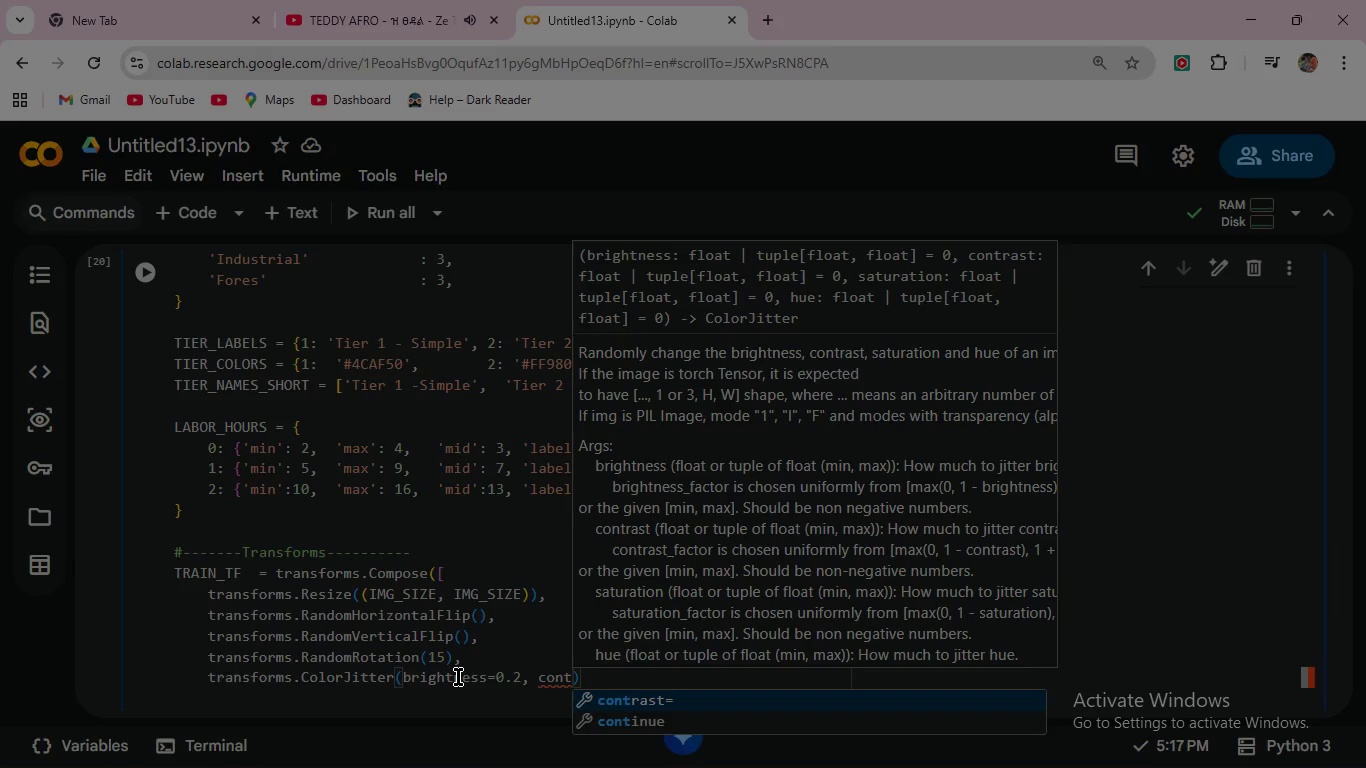 
key(Enter)
 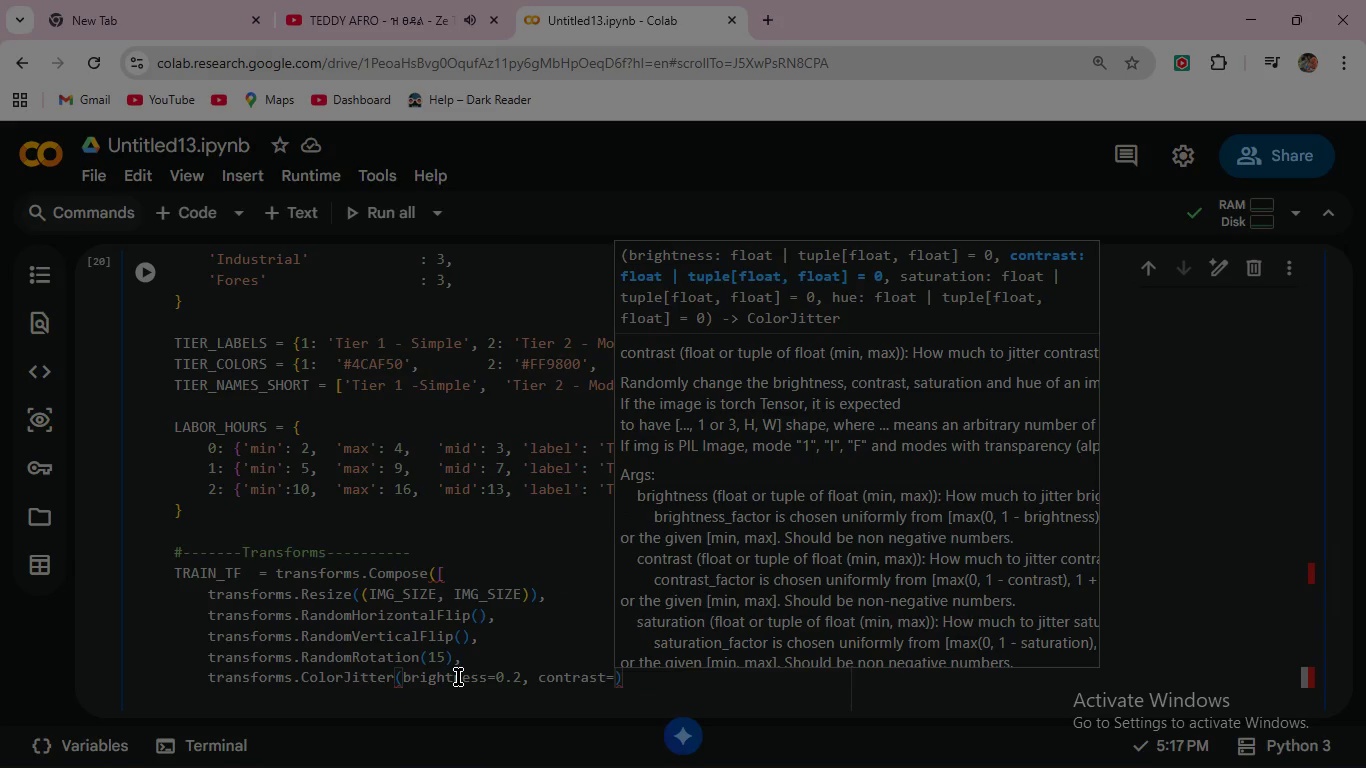 
type(0.2, sa)
 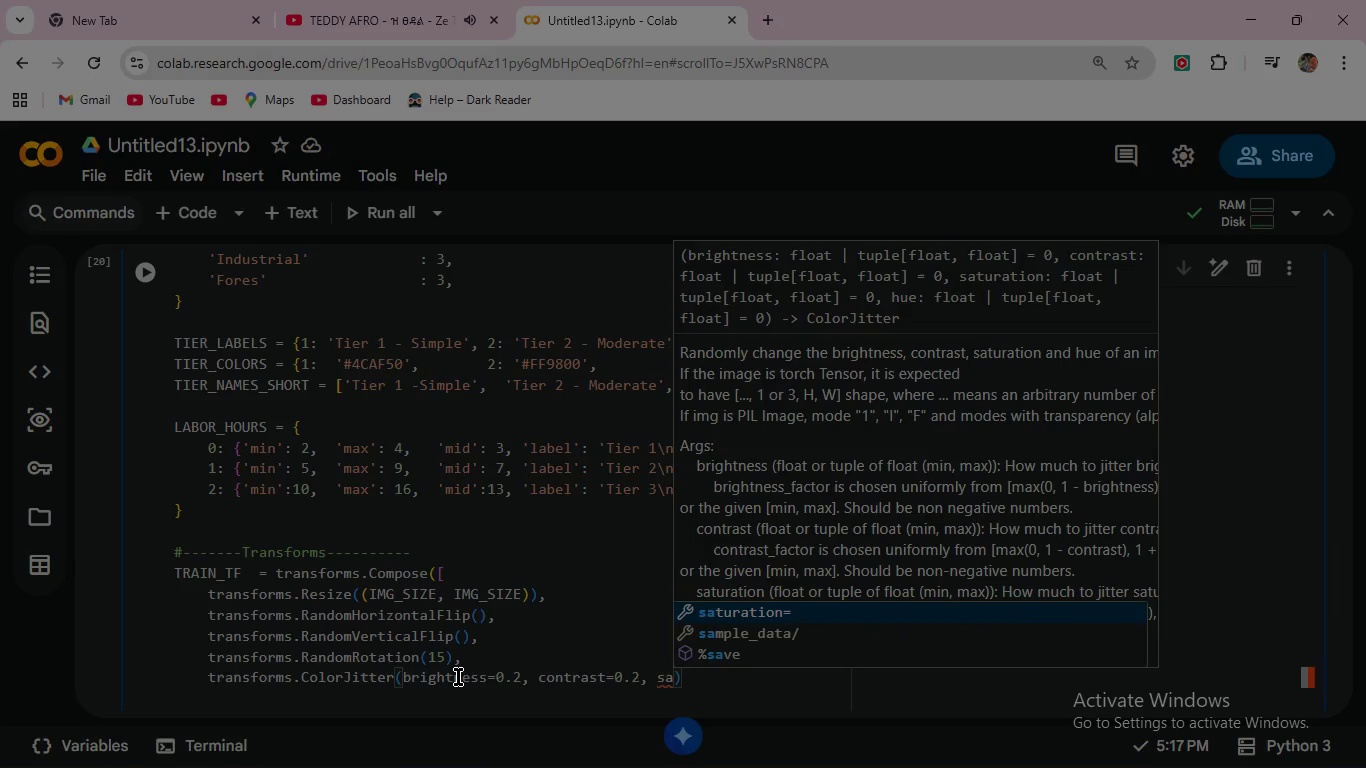 
key(Enter)
 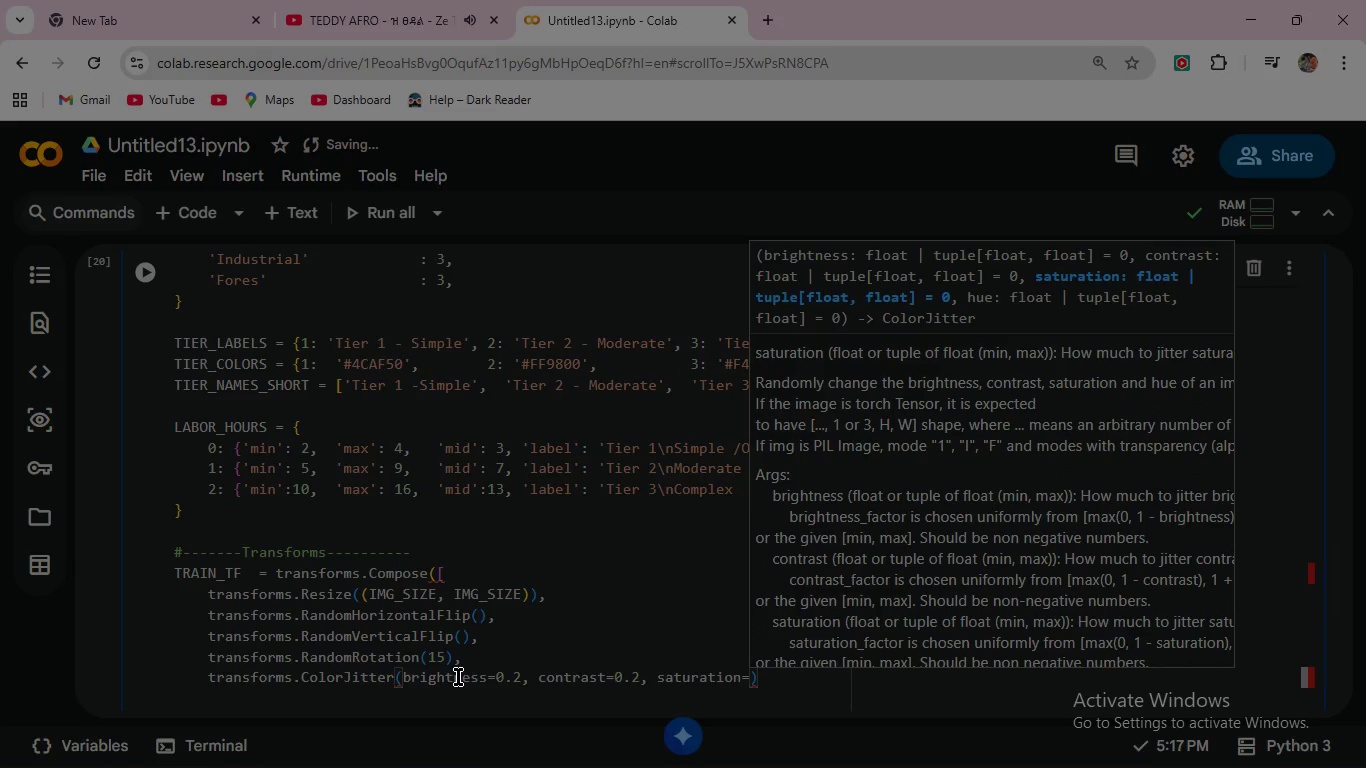 
key(0)
 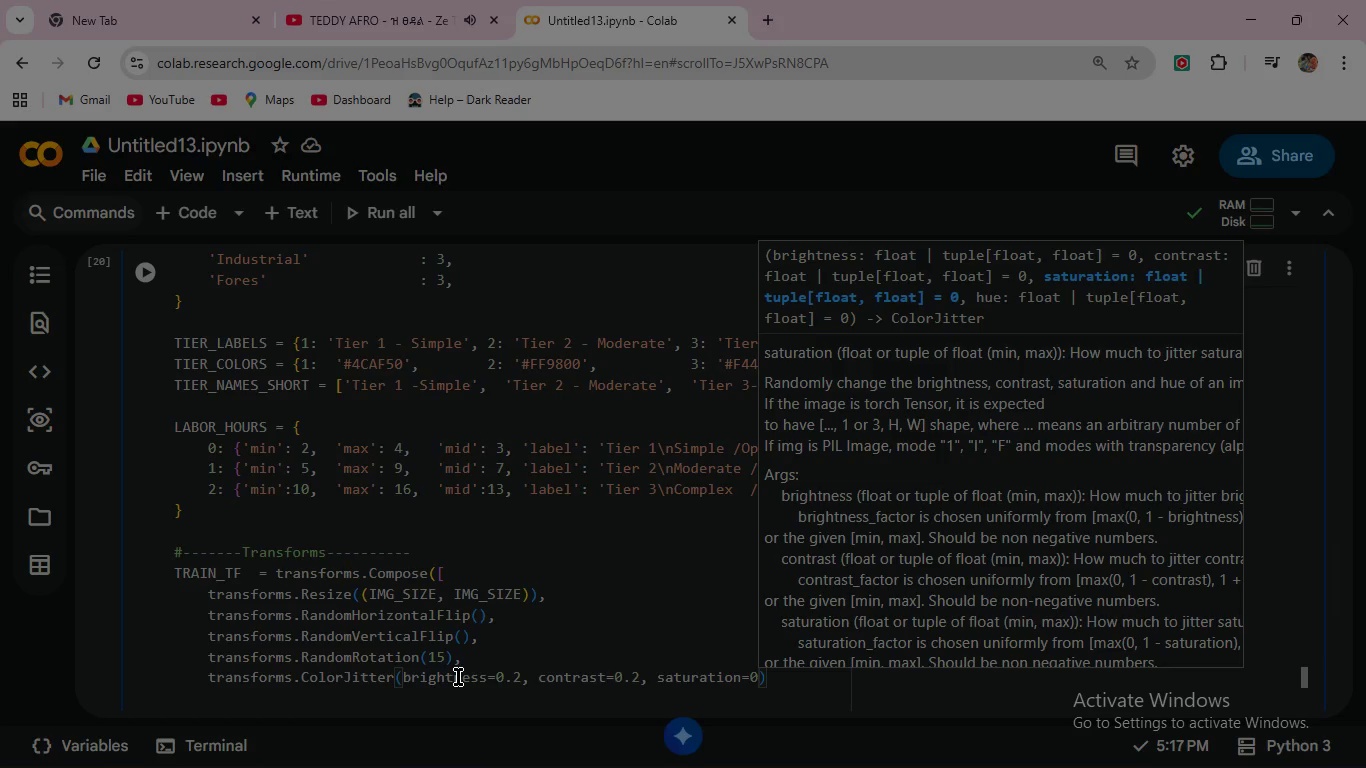 
key(Period)
 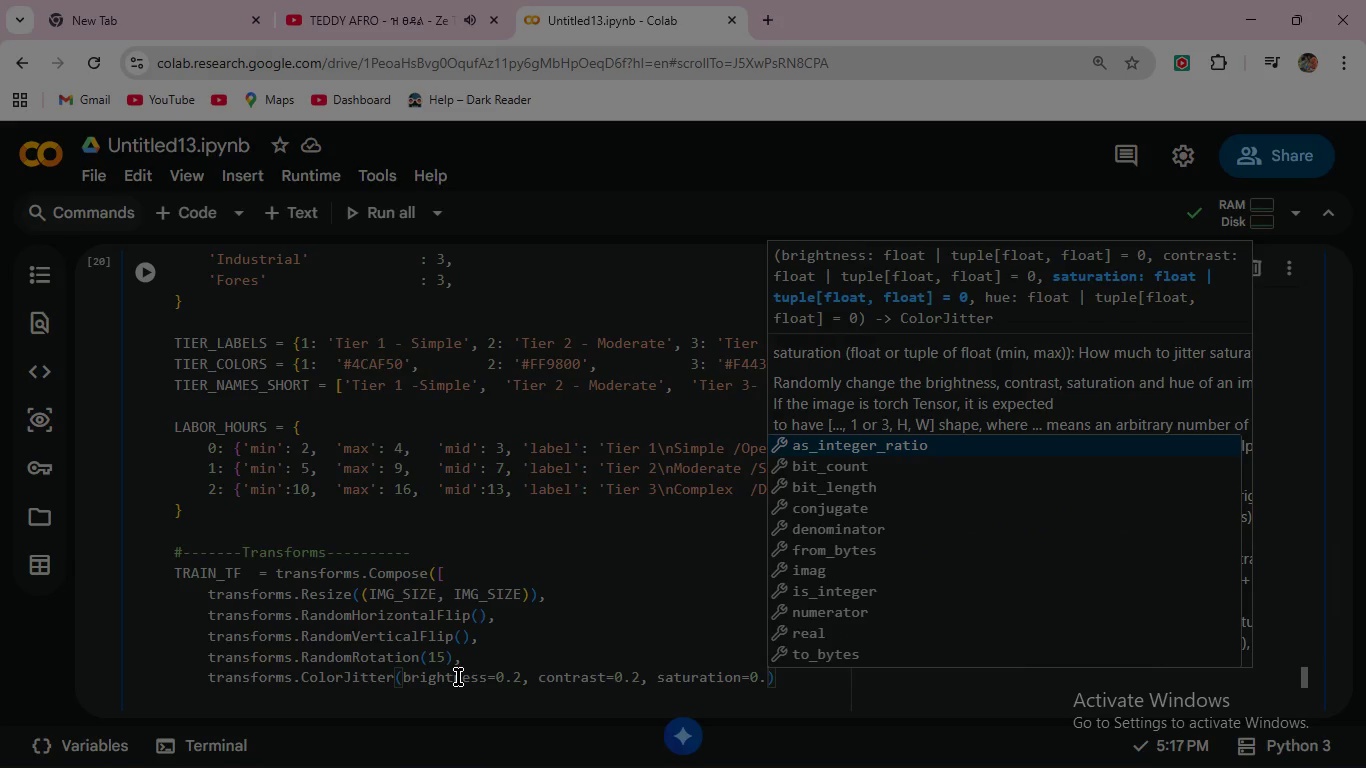 
key(1)
 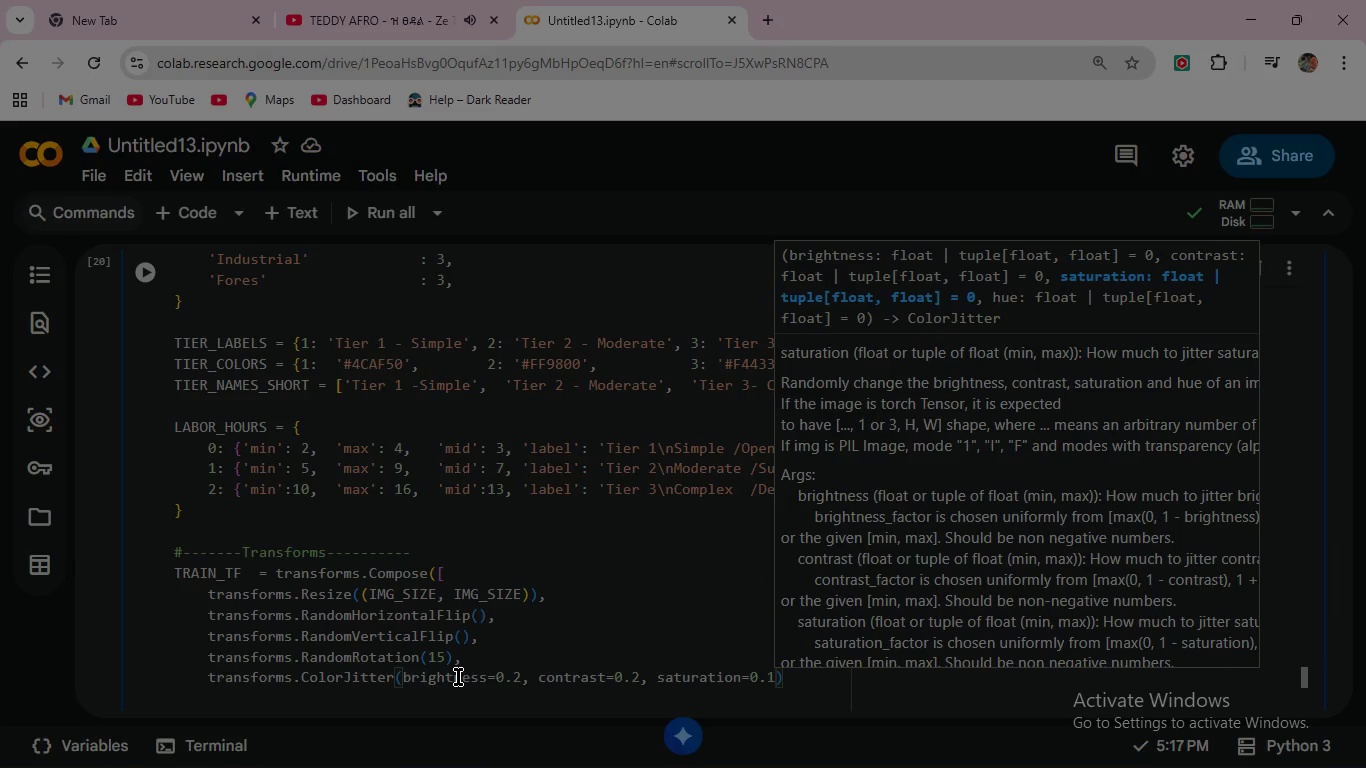 
key(ArrowRight)
 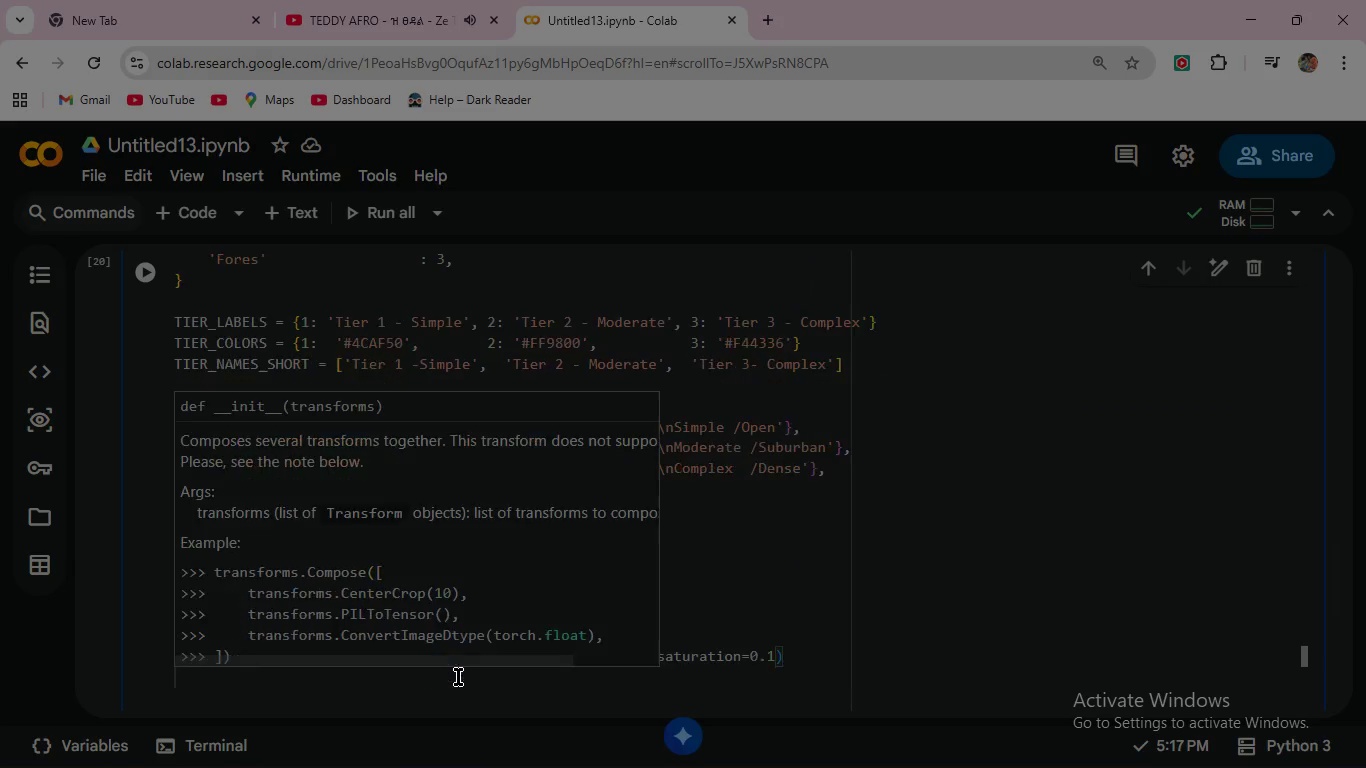 
key(ArrowRight)
 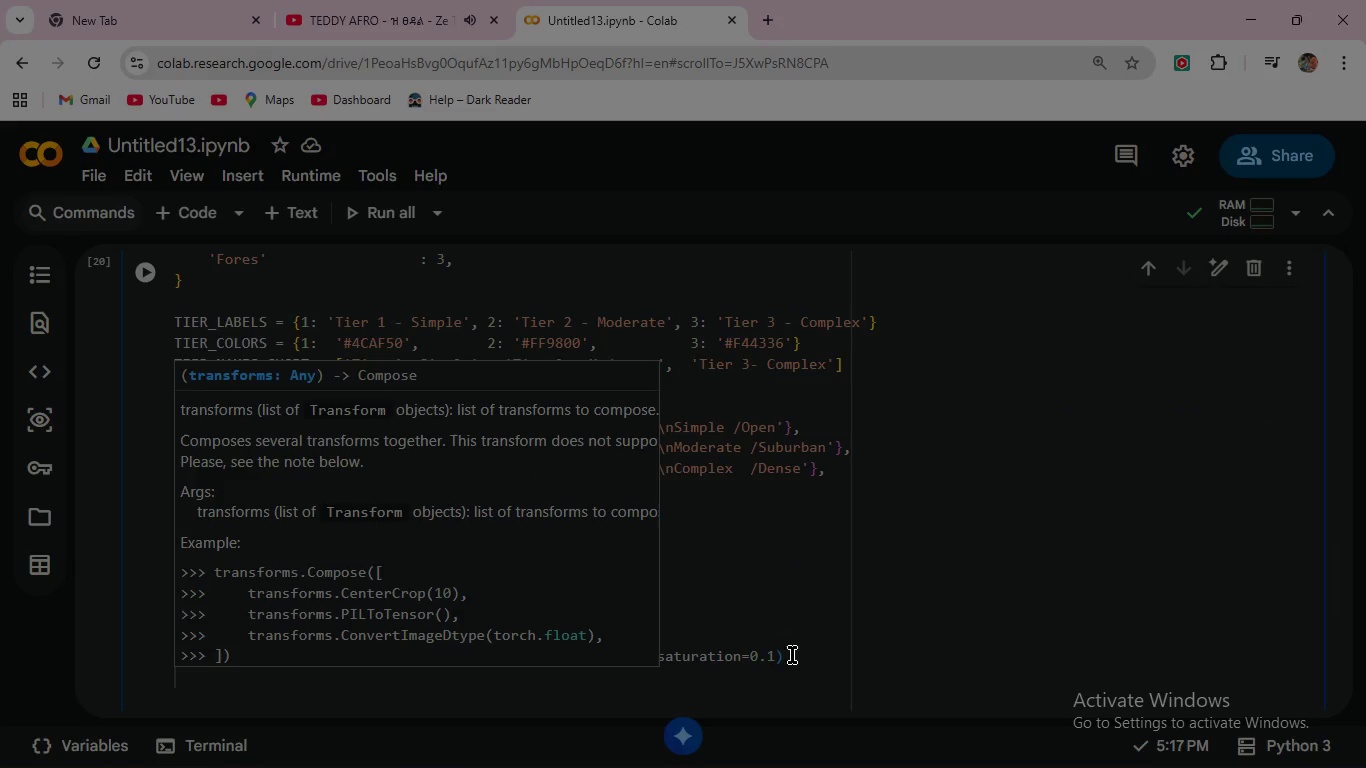 
left_click([781, 656])
 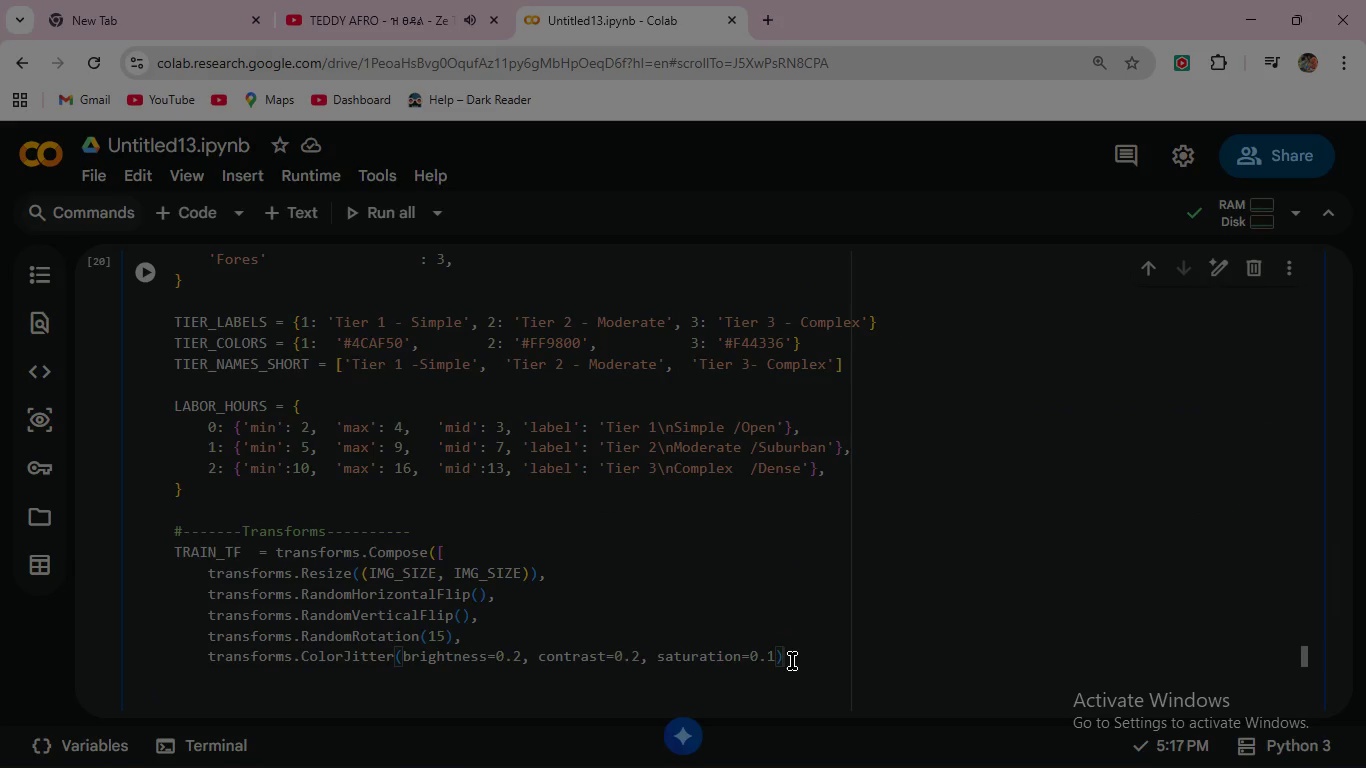 
left_click([792, 661])
 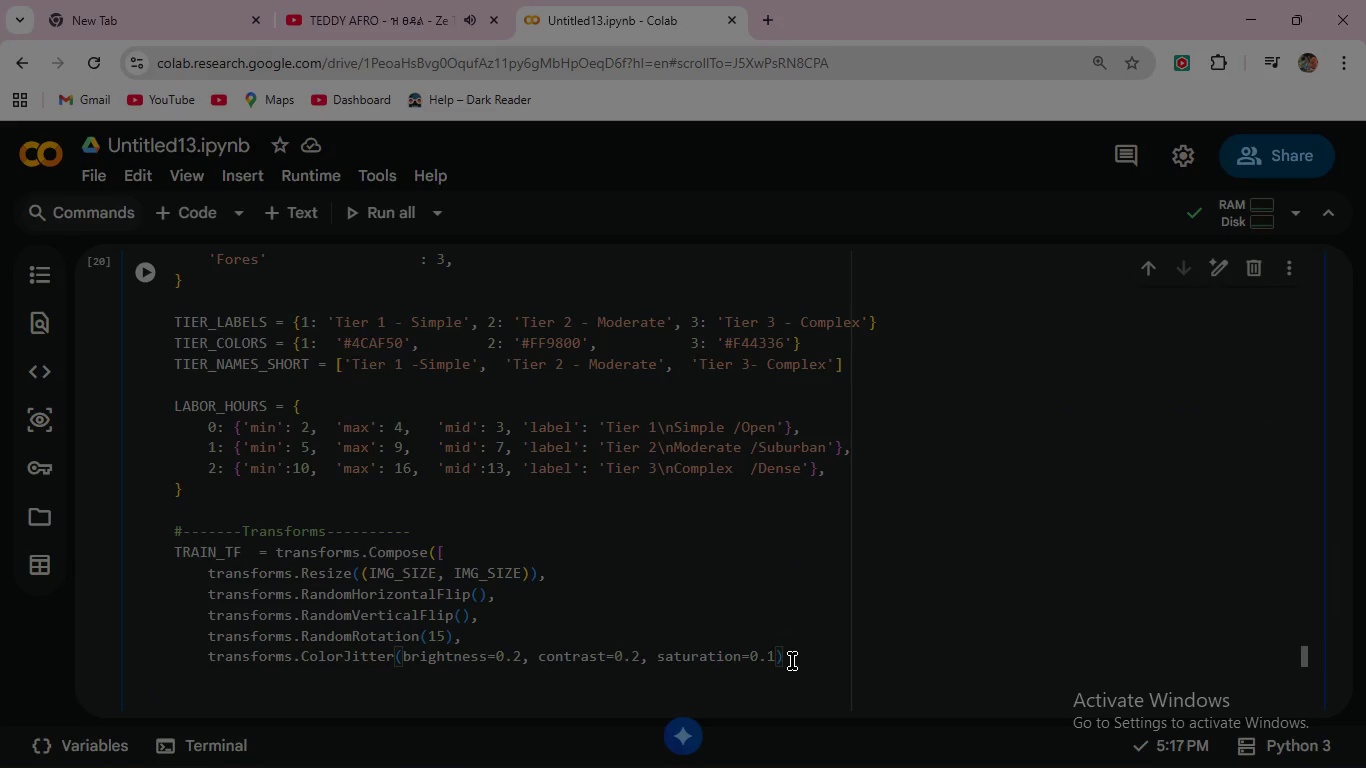 
key(Comma)
 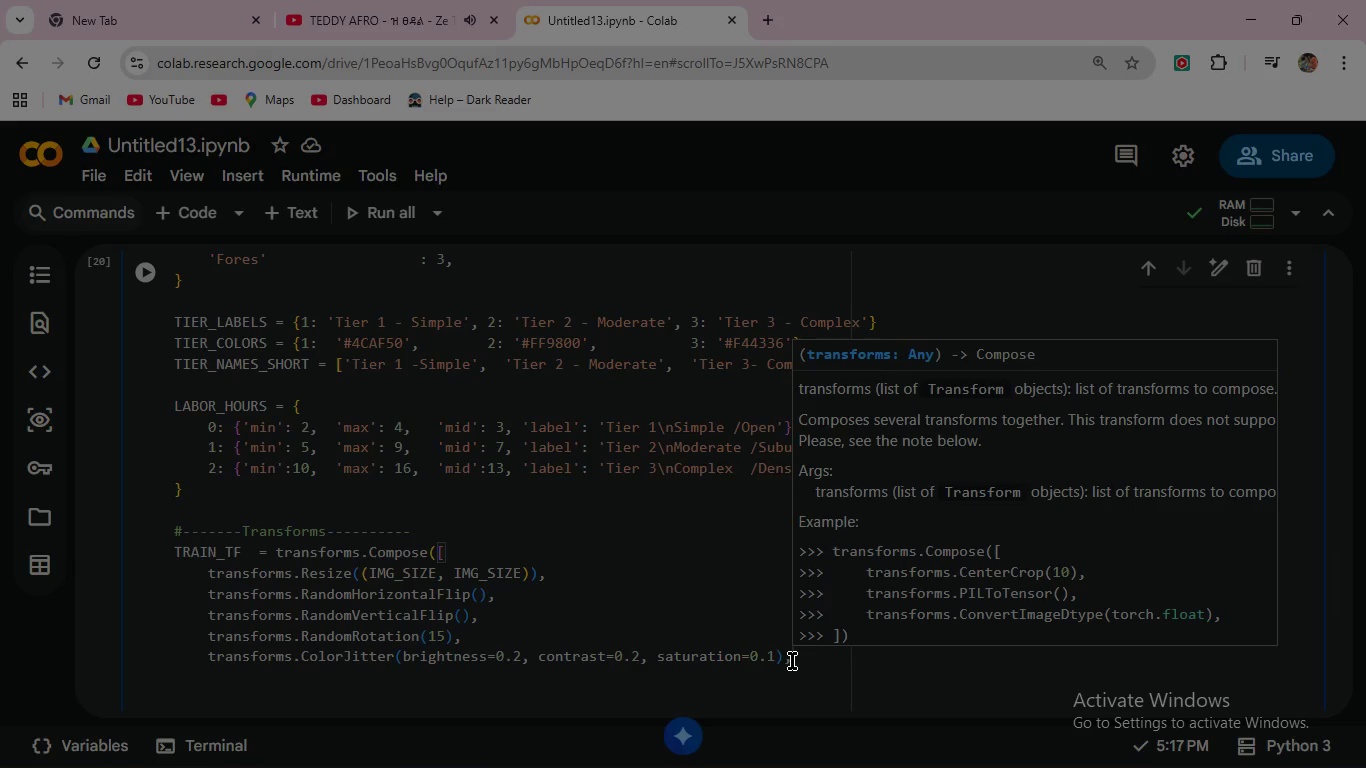 
wait(13.0)
 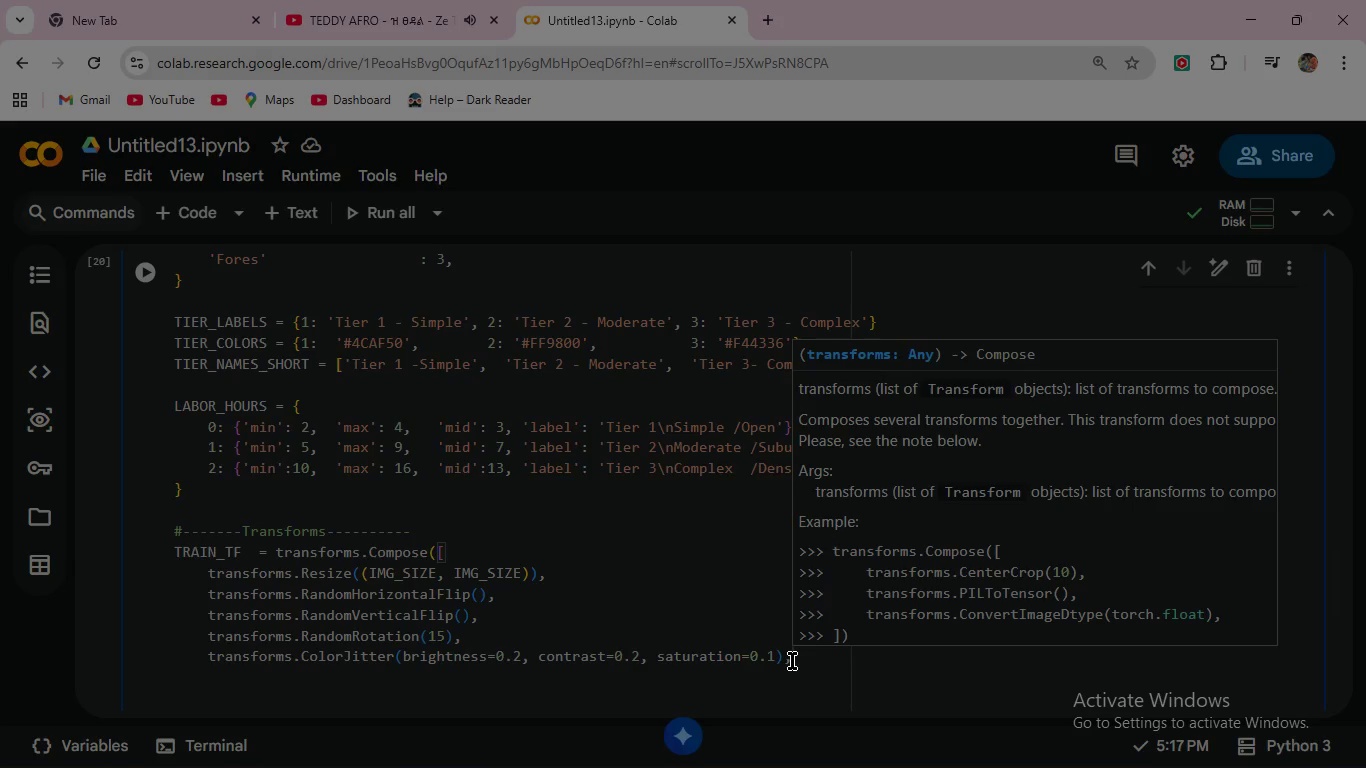 
key(Enter)
 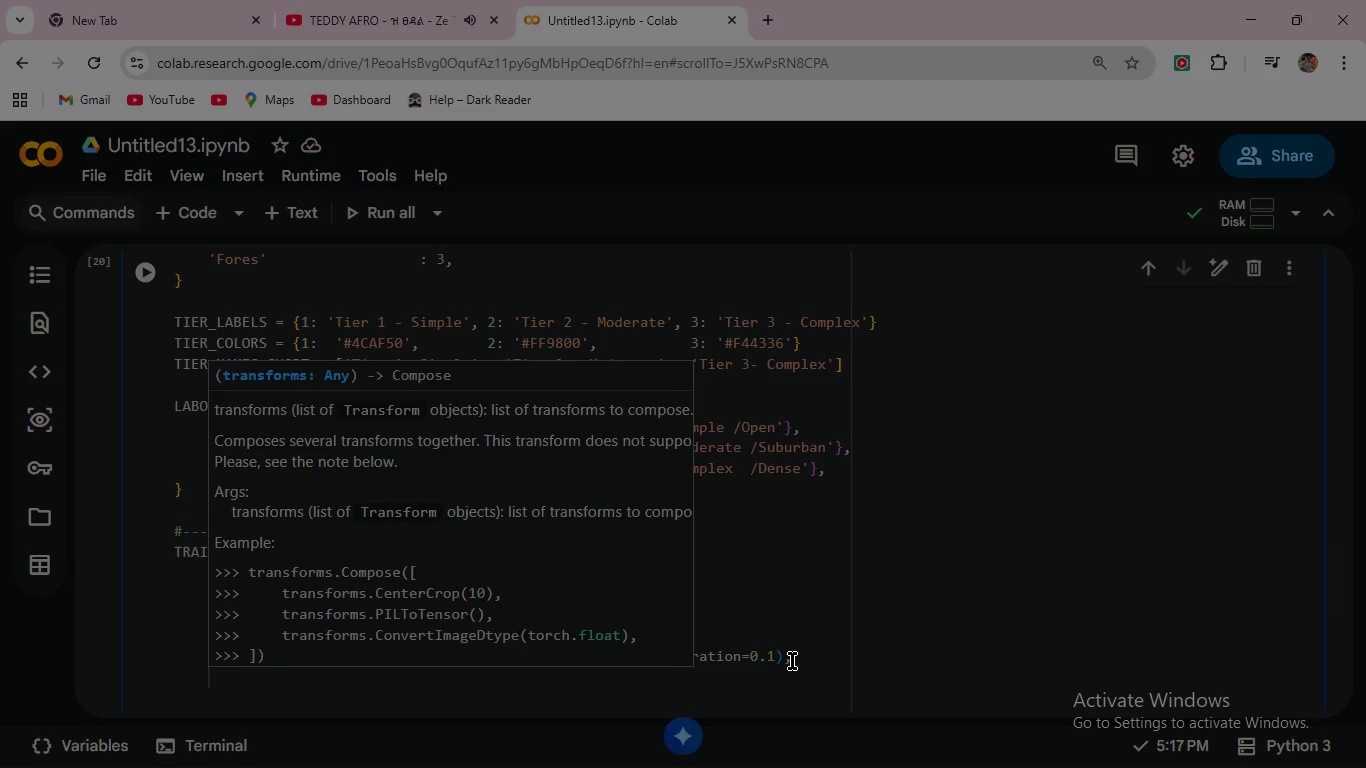 
type(tra)
 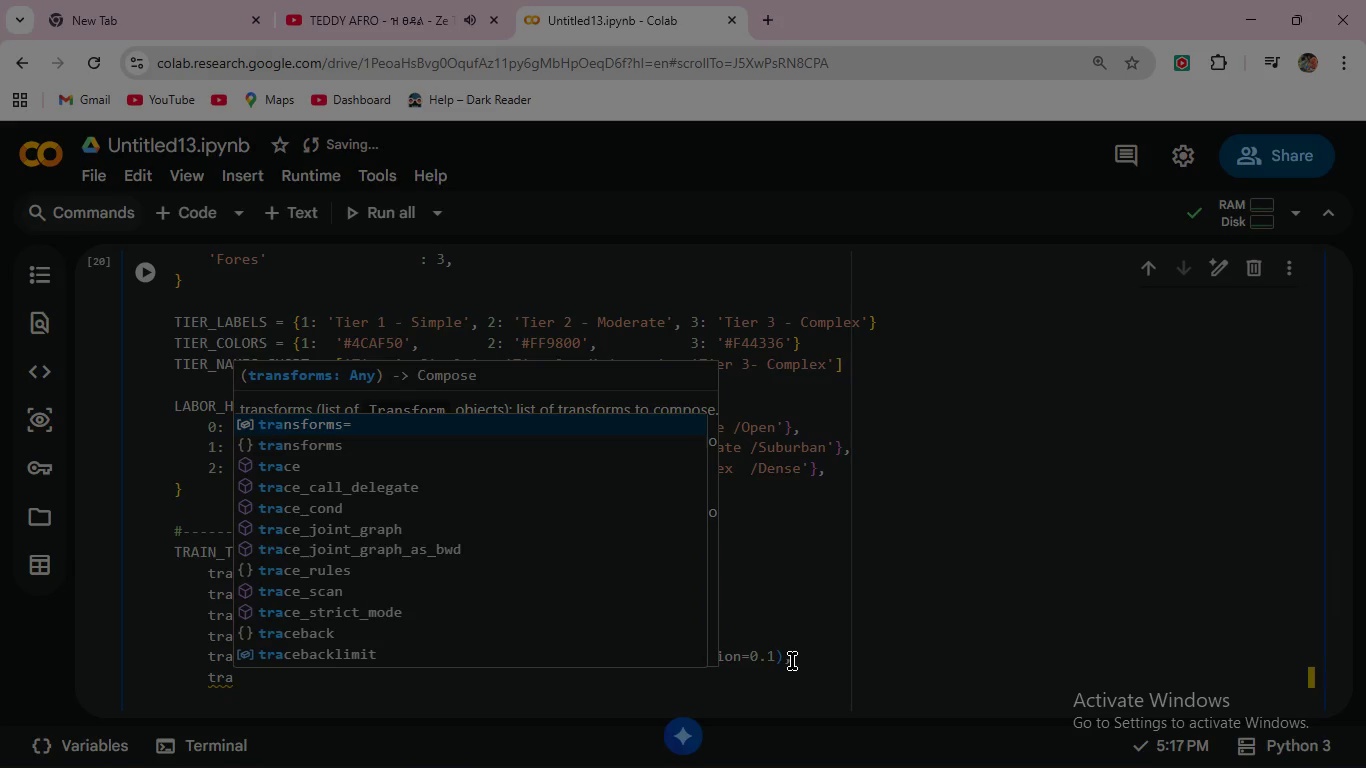 
key(ArrowDown)
 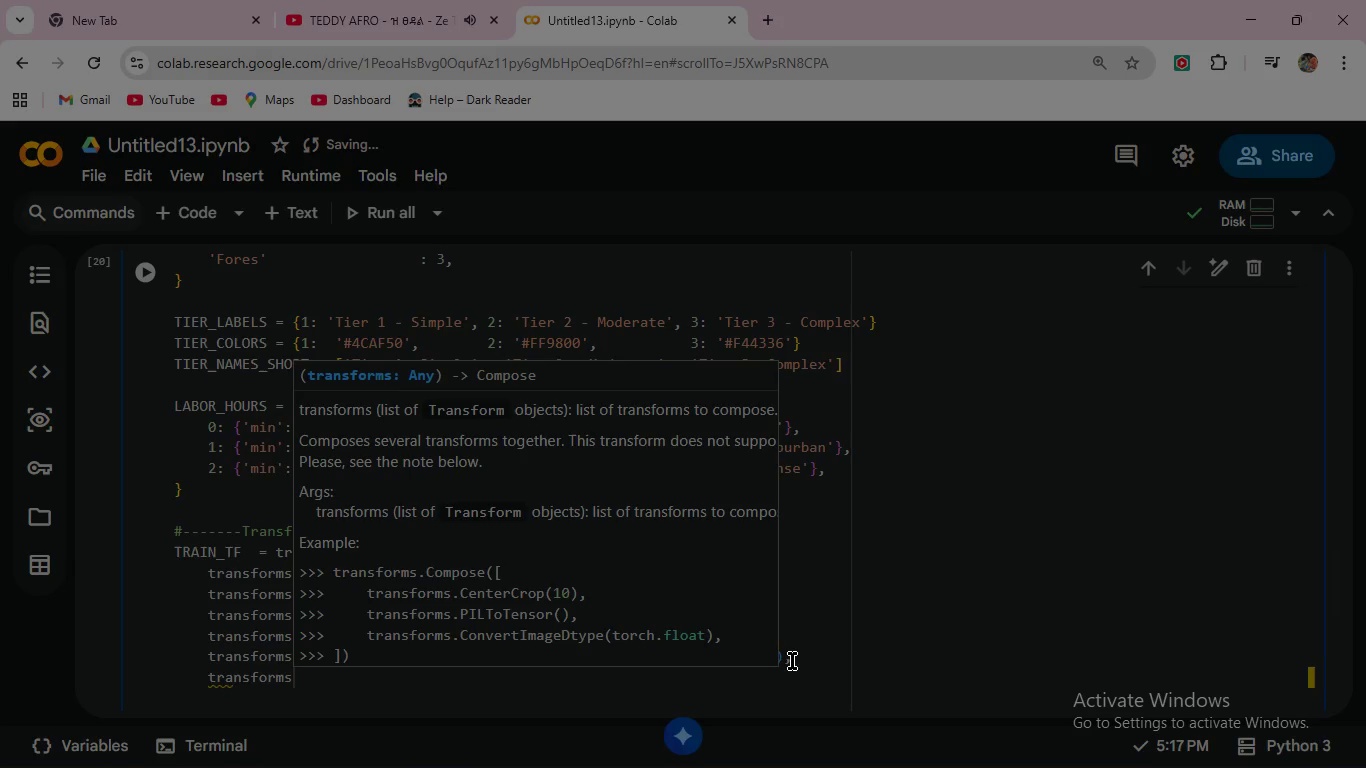 
key(Enter)
 